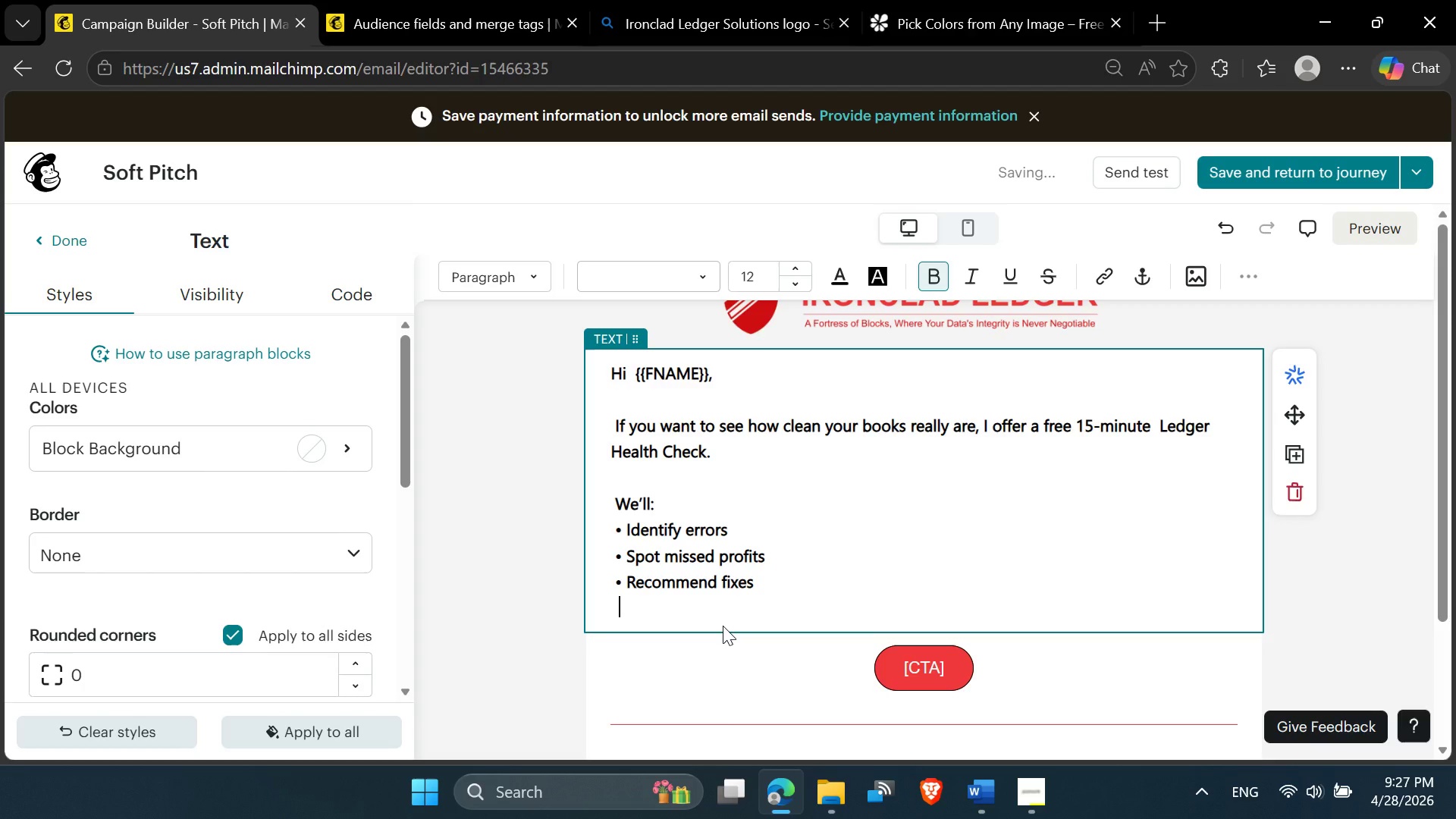 
key(Backspace)
 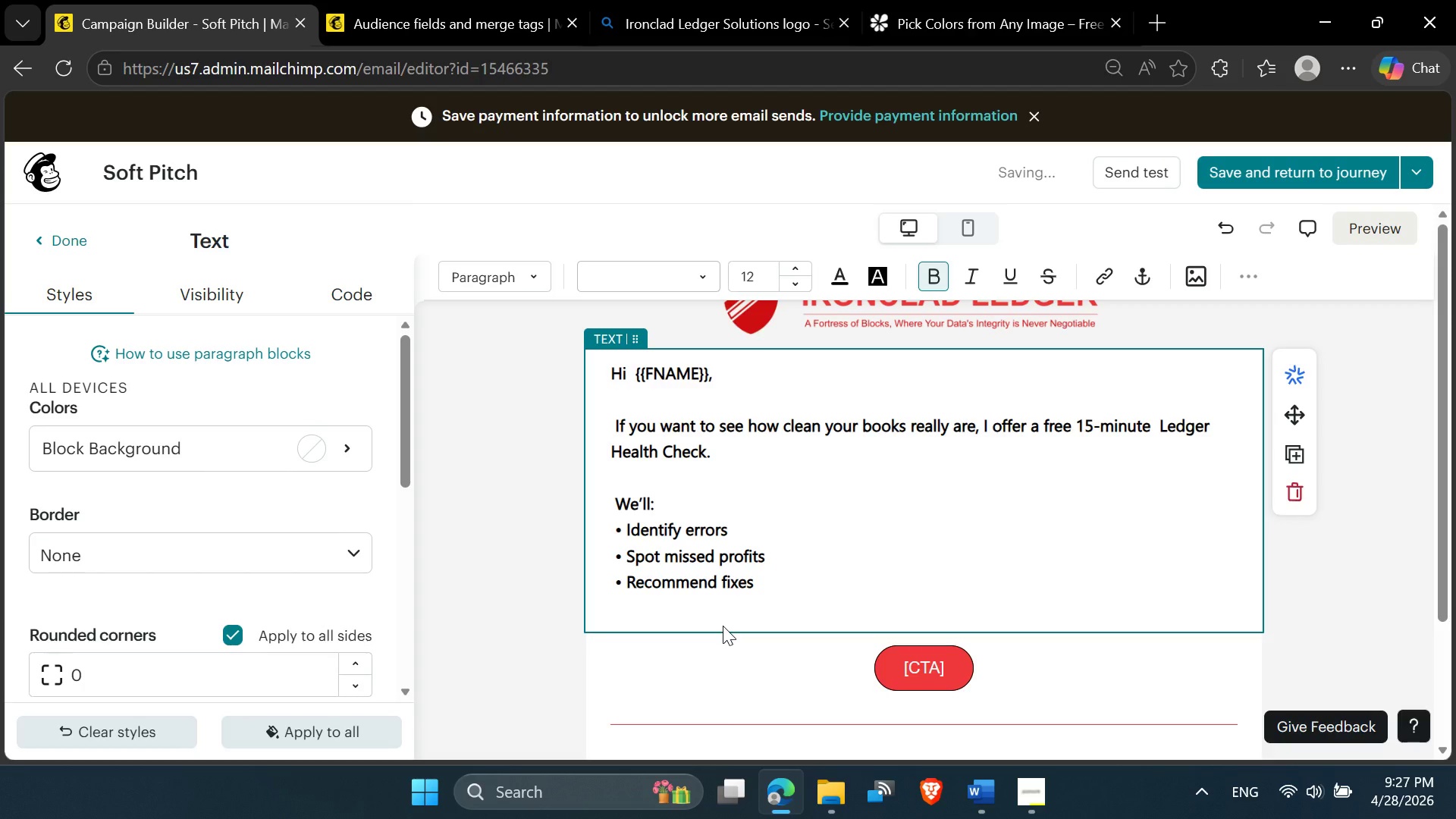 
key(Backspace)
 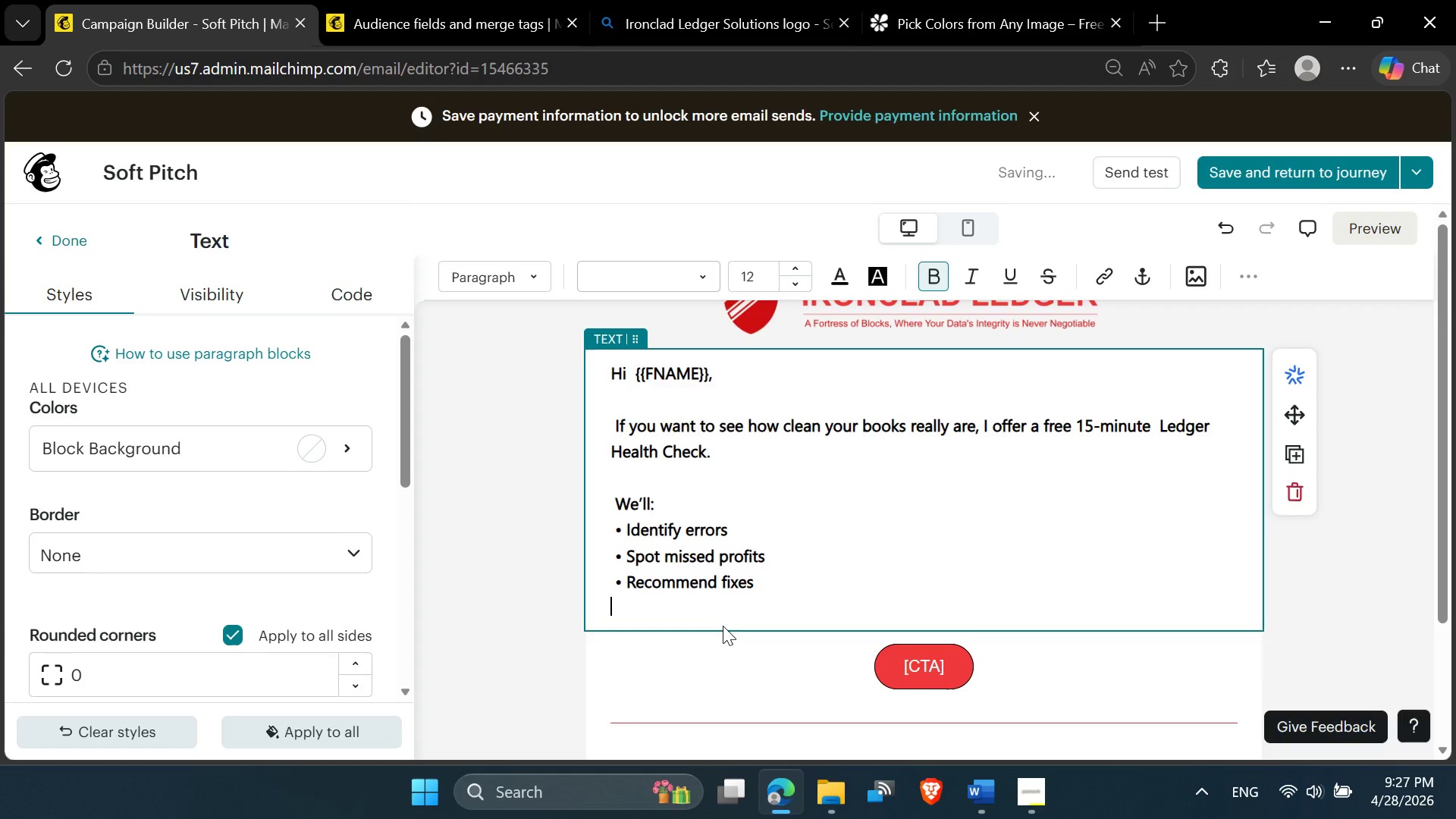 
key(Backspace)
 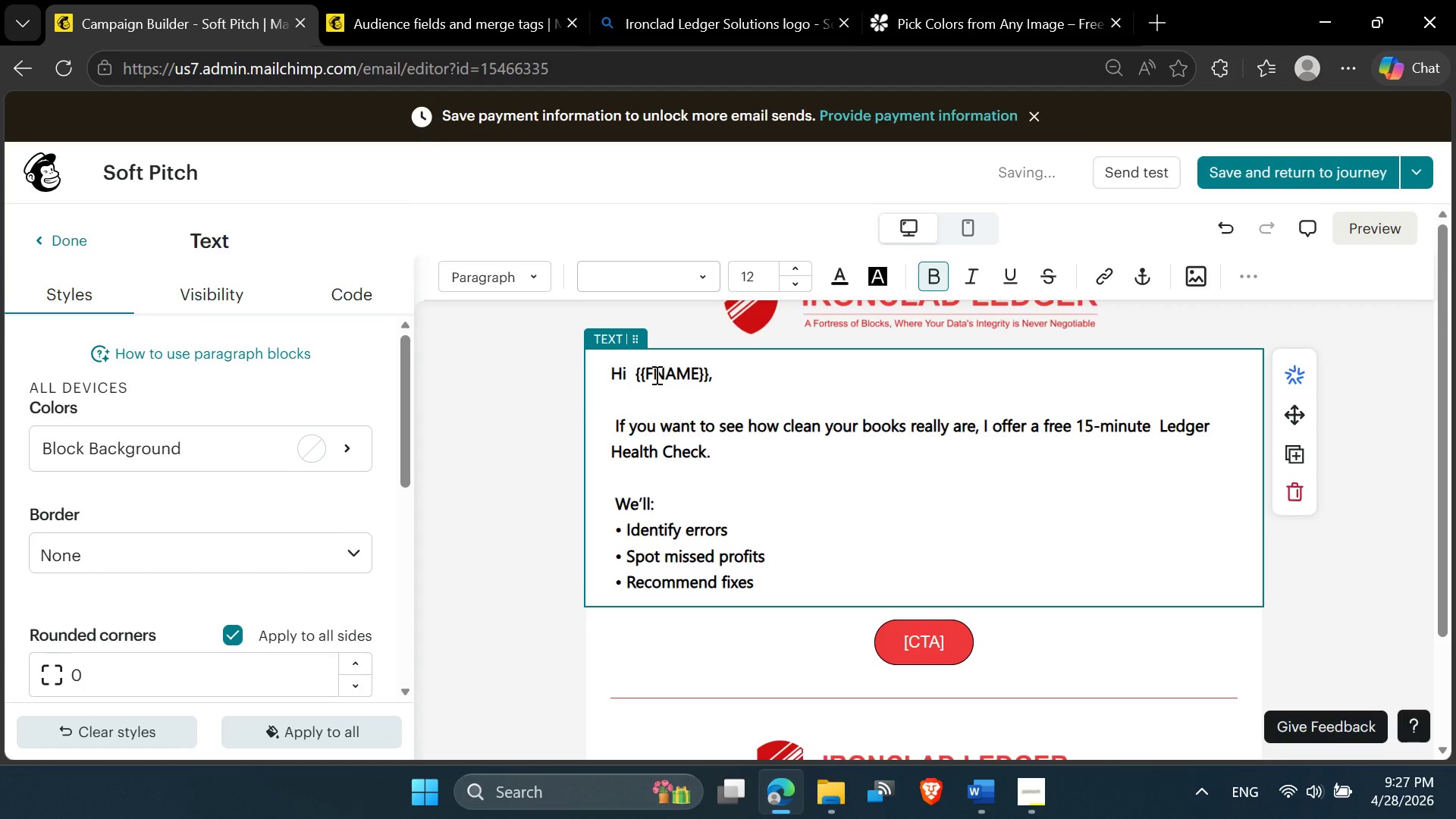 
left_click_drag(start_coordinate=[650, 372], to_coordinate=[631, 378])
 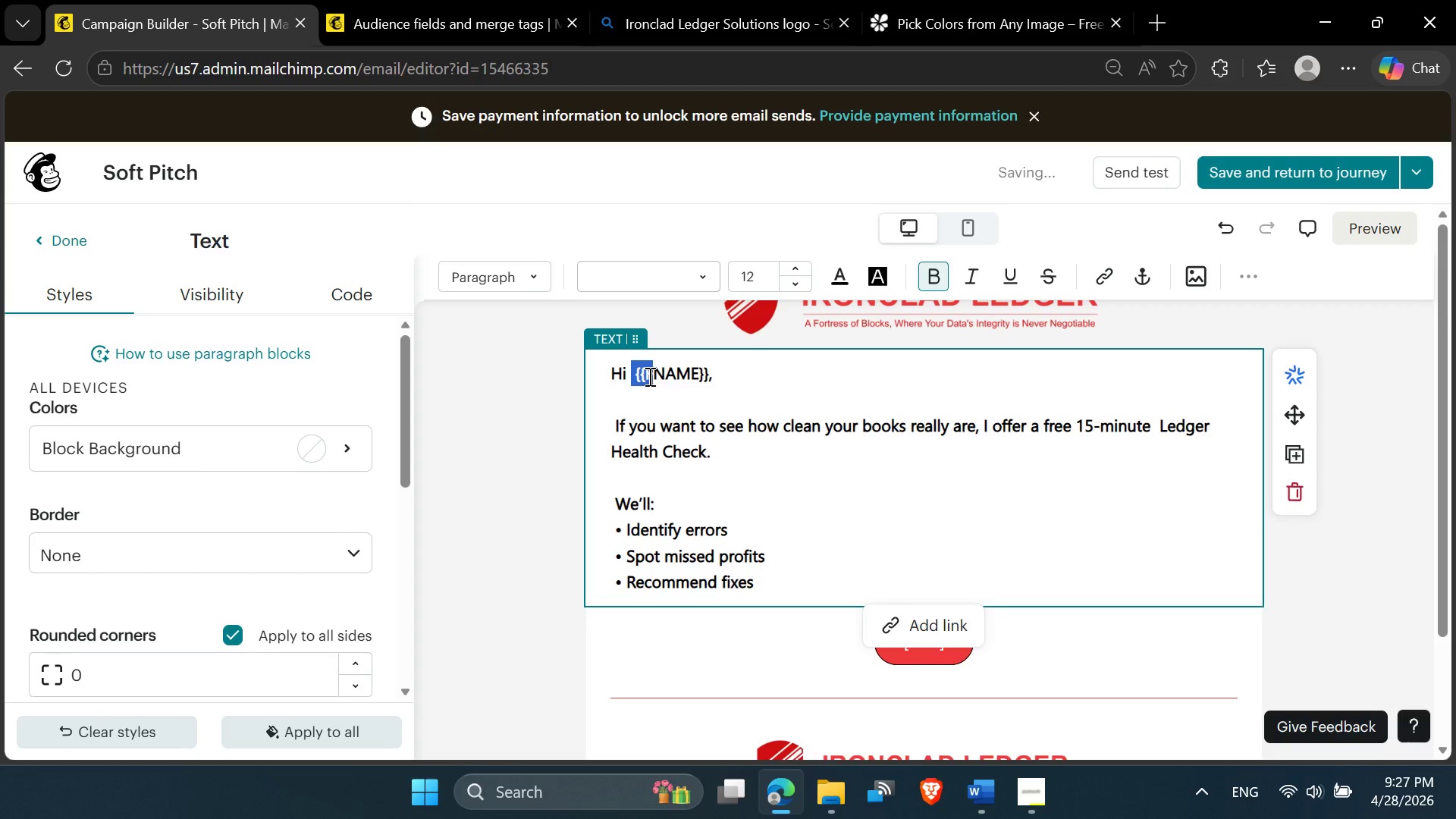 
left_click([654, 403])
 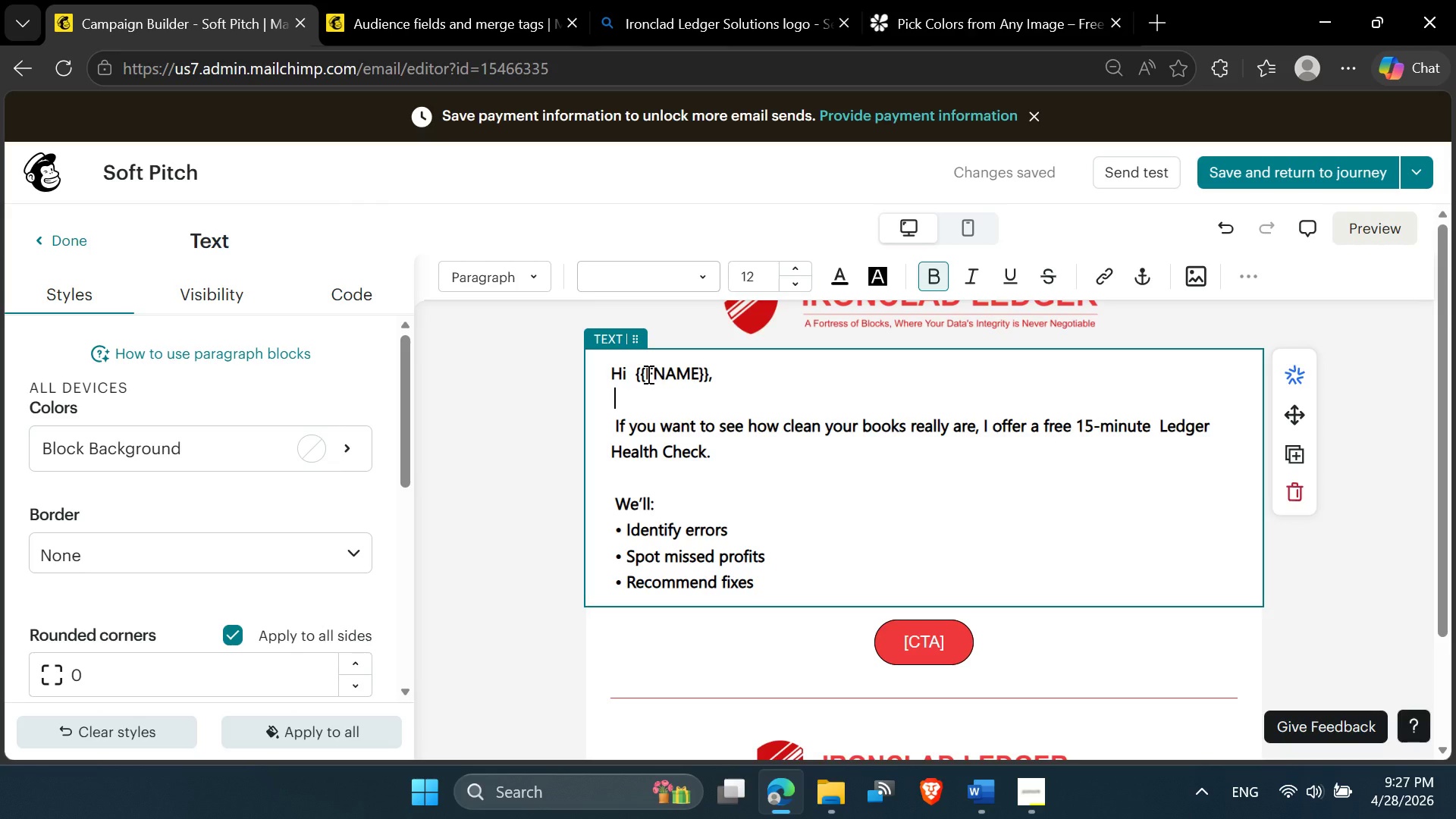 
left_click([647, 373])
 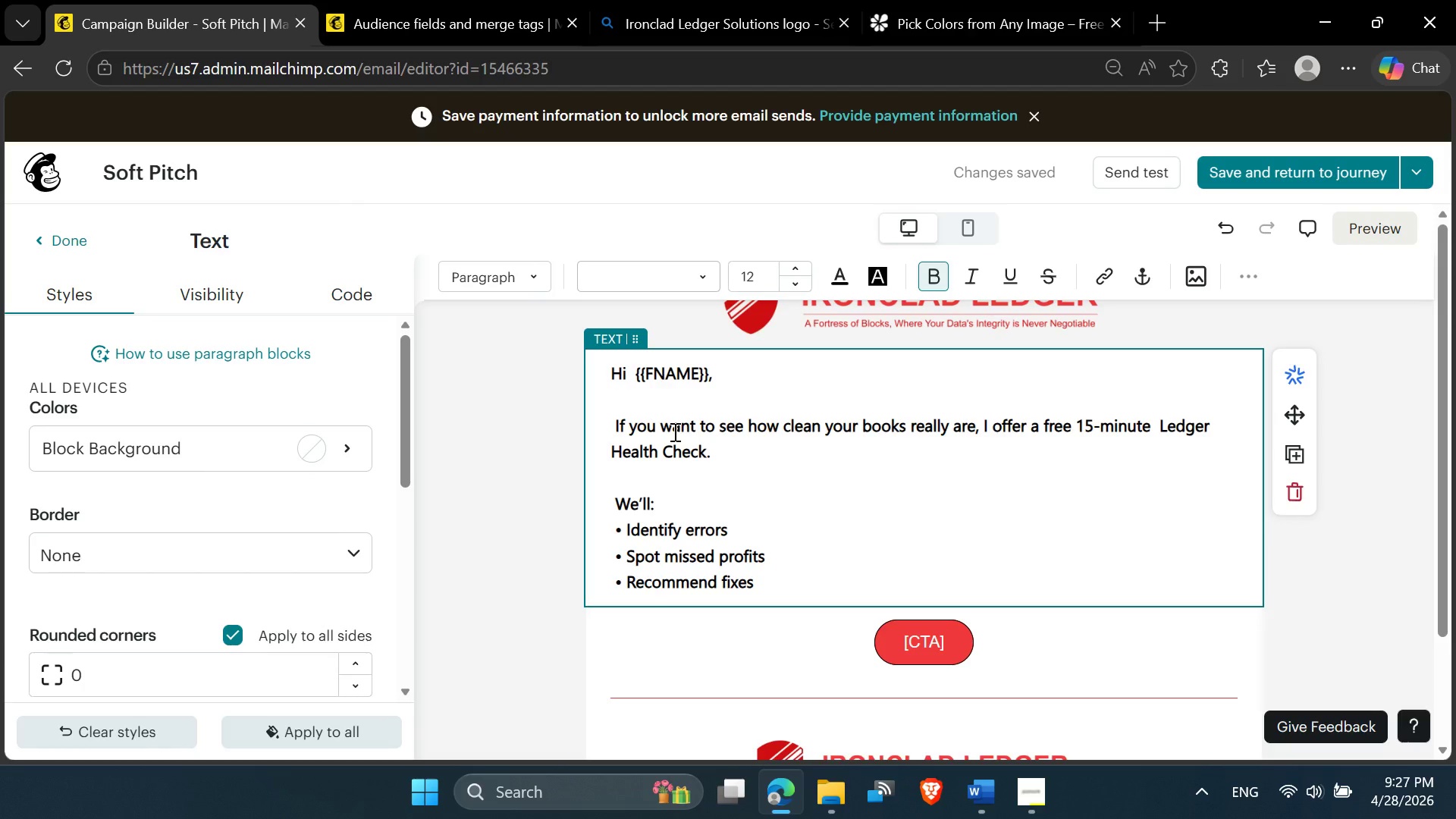 
key(Backspace)
key(Backspace)
type(*|FNAME)
 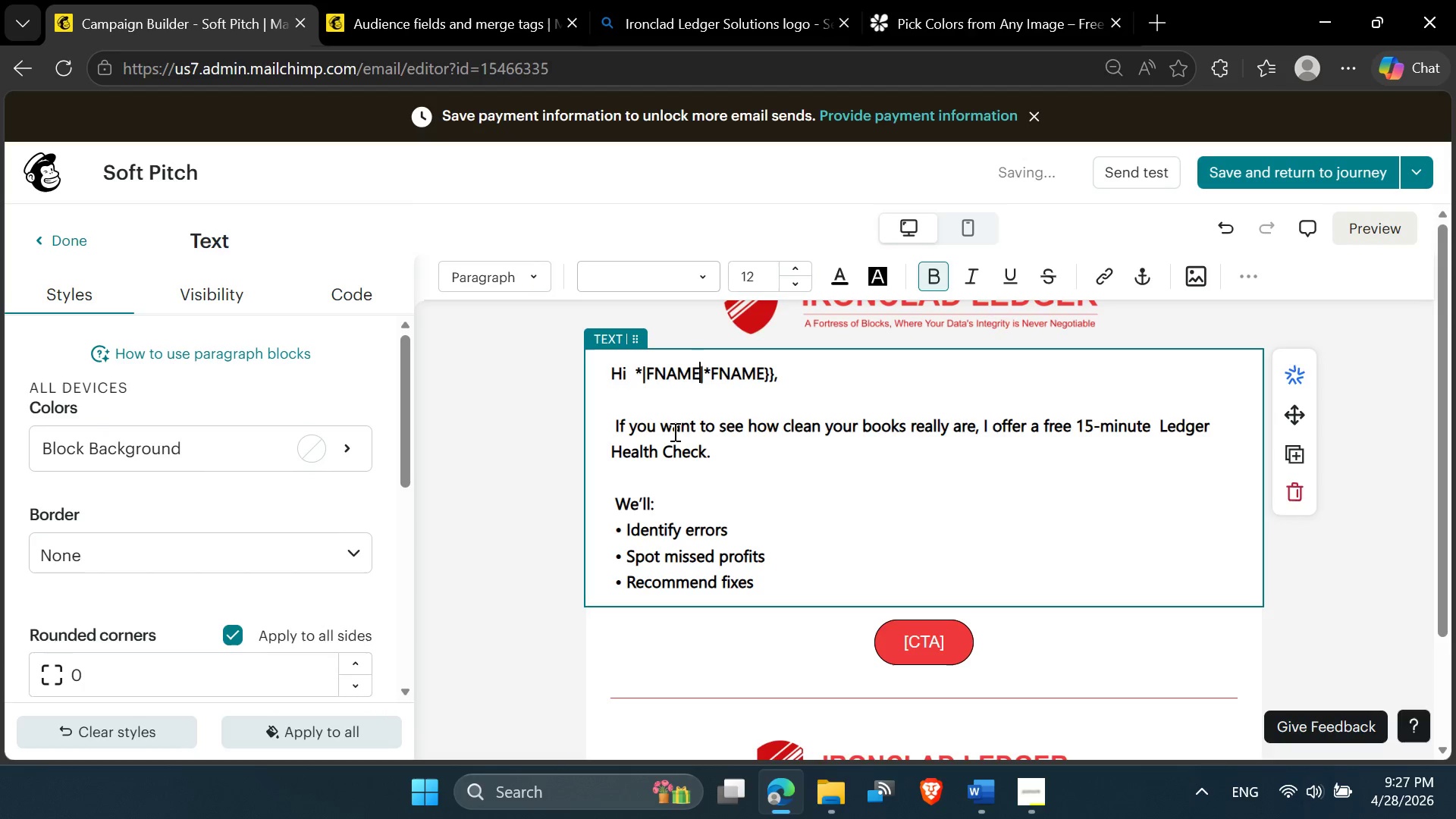 
key(ArrowRight)
 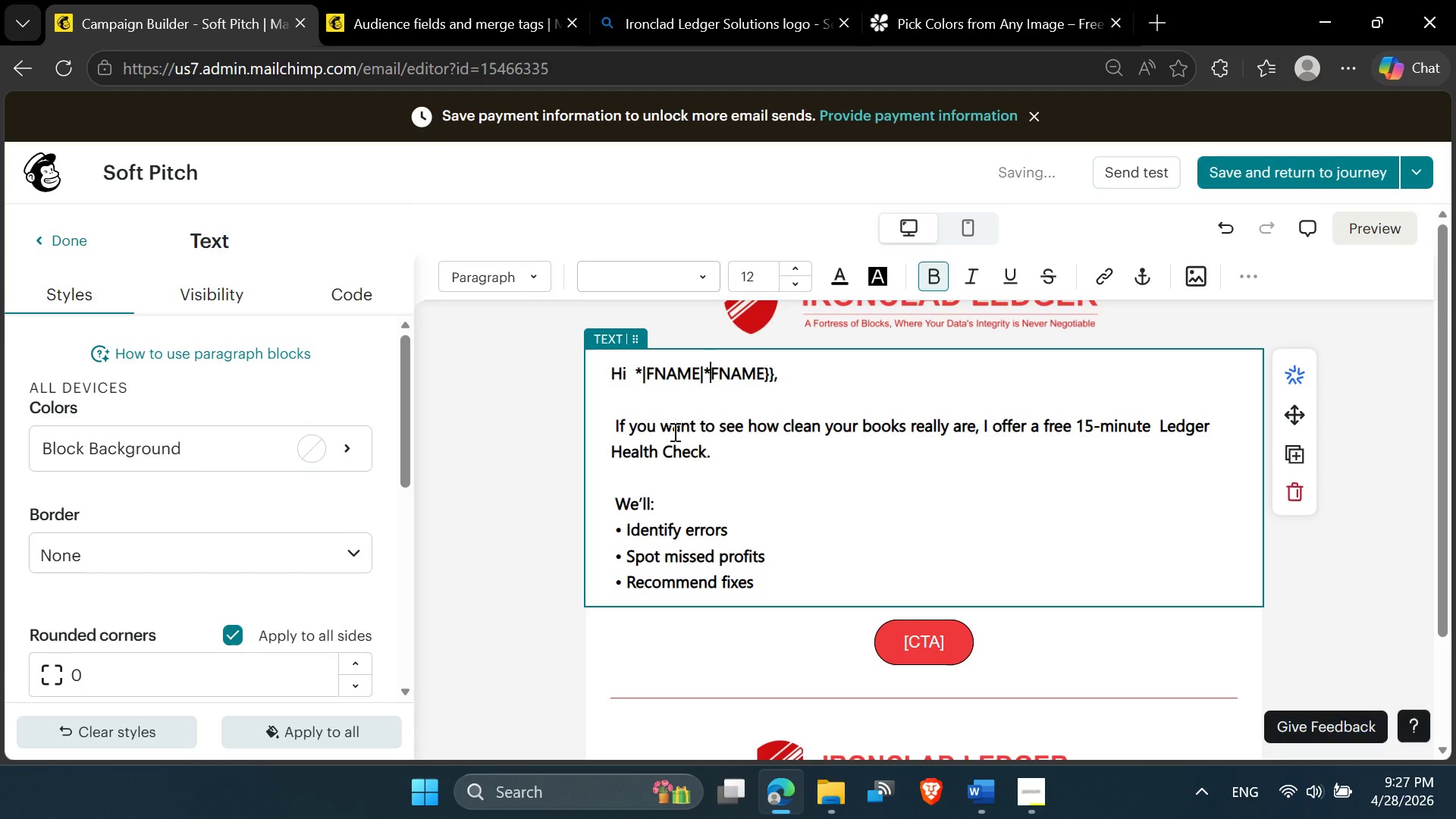 
key(ArrowRight)
 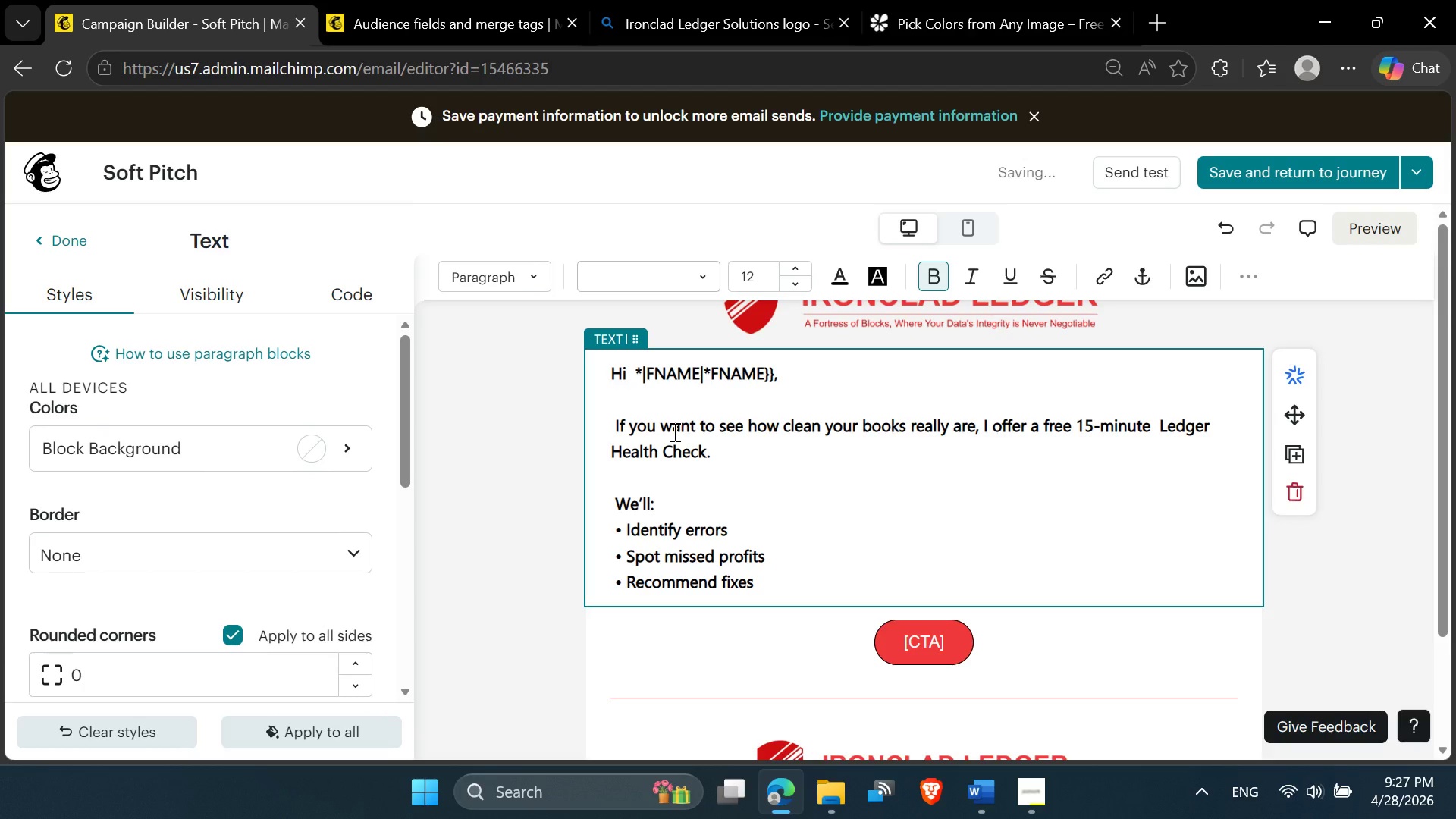 
key(Delete)
 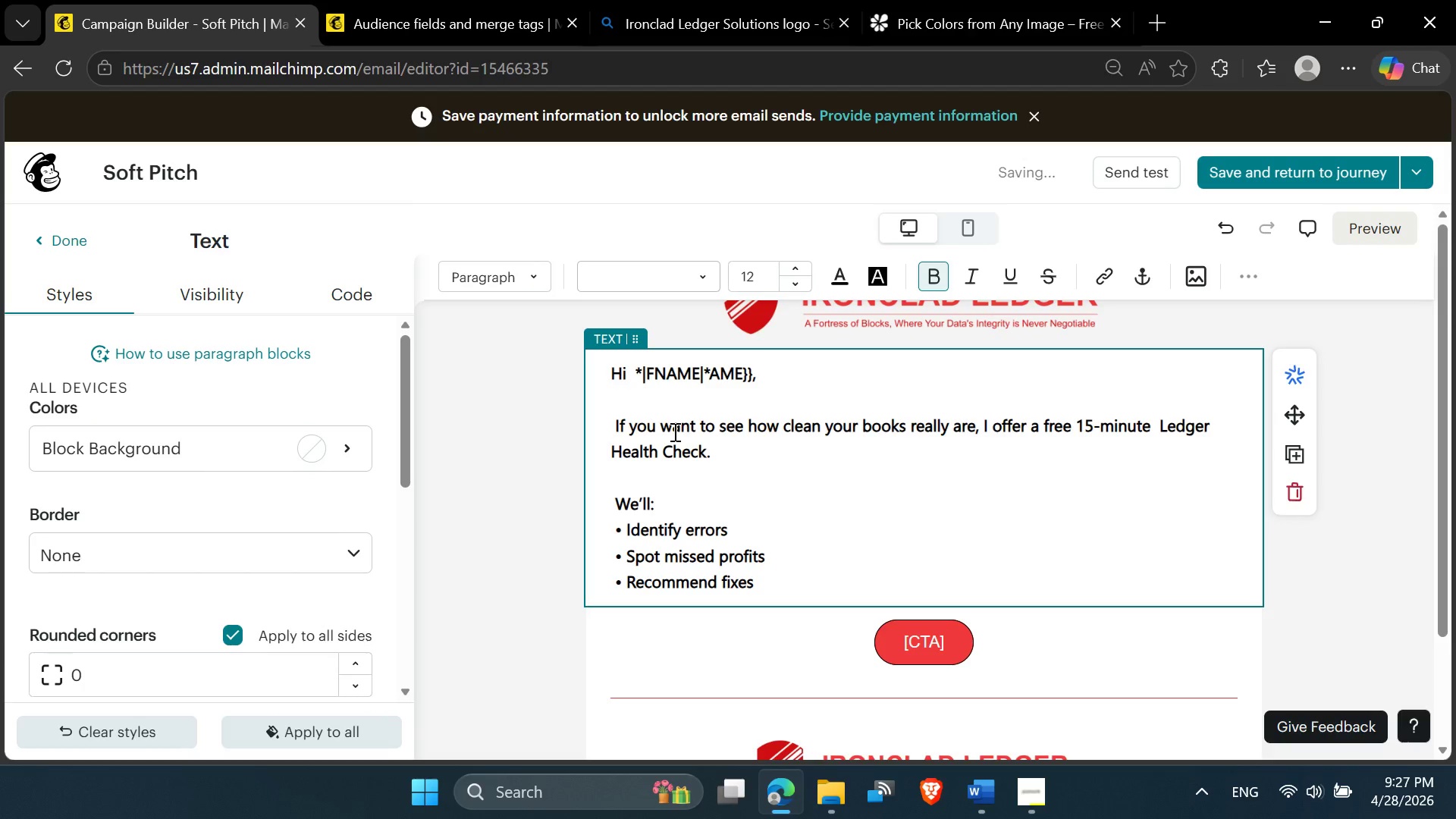 
key(Delete)
 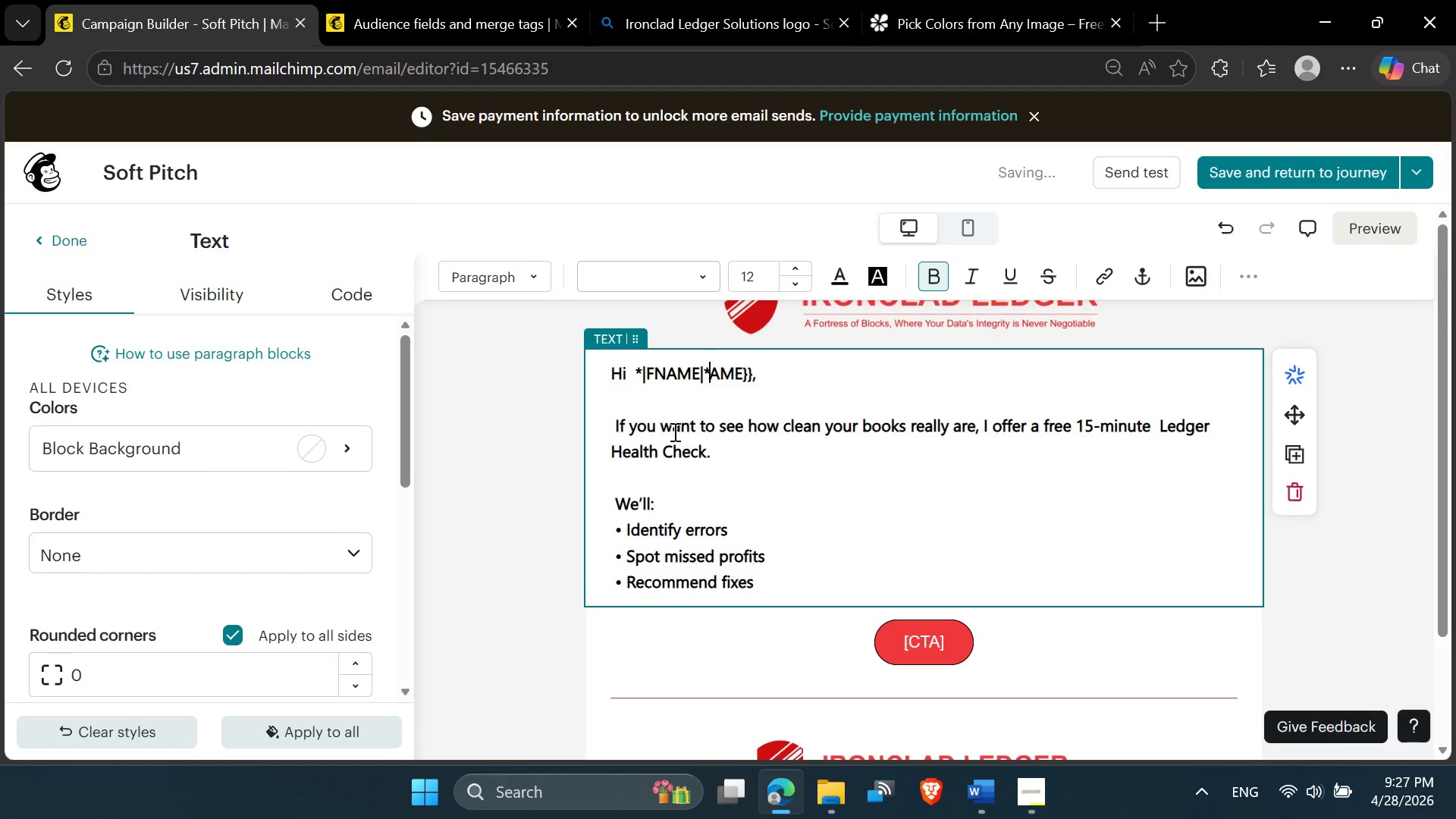 
key(Delete)
 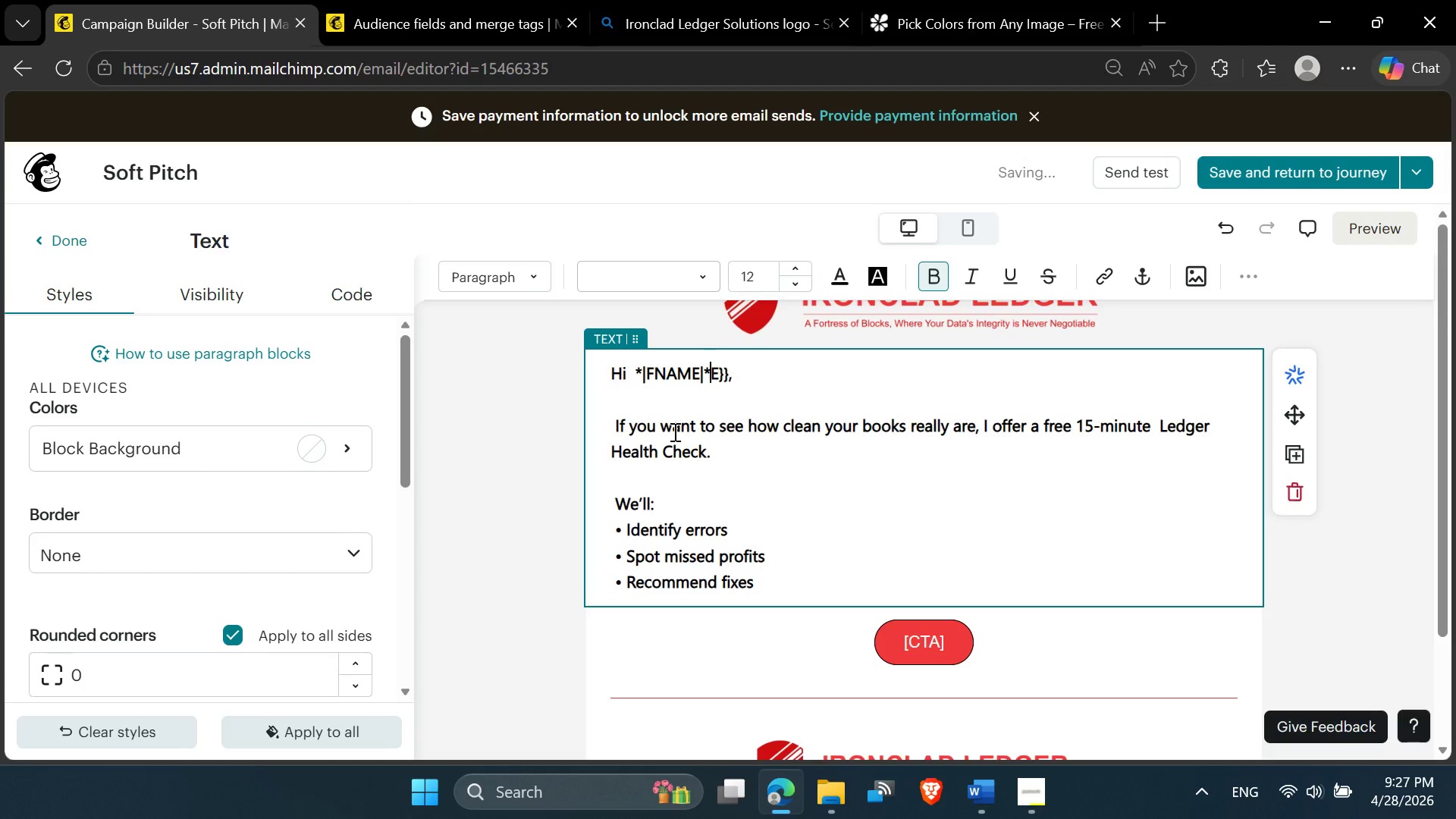 
key(Delete)
 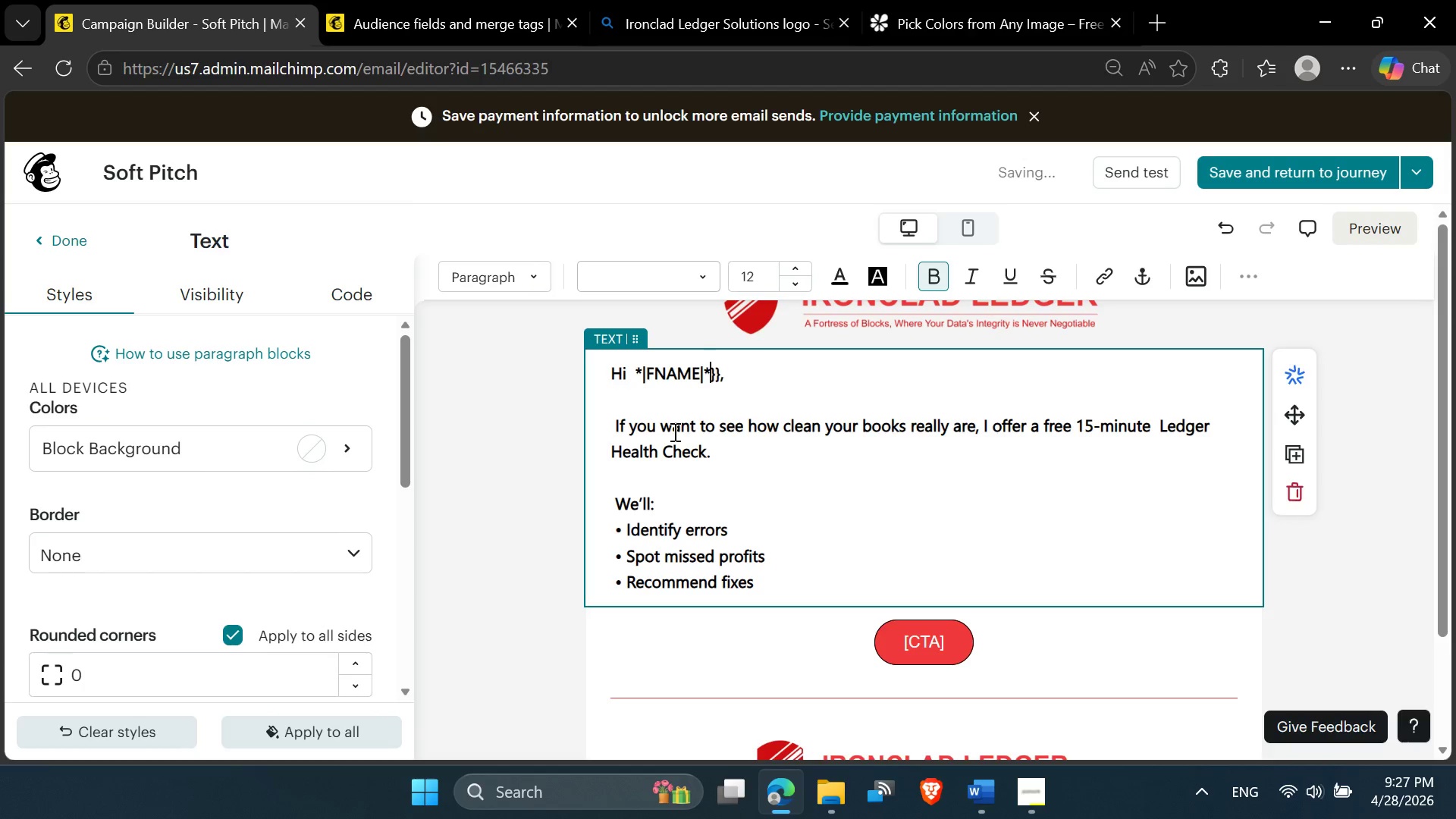 
key(Delete)
 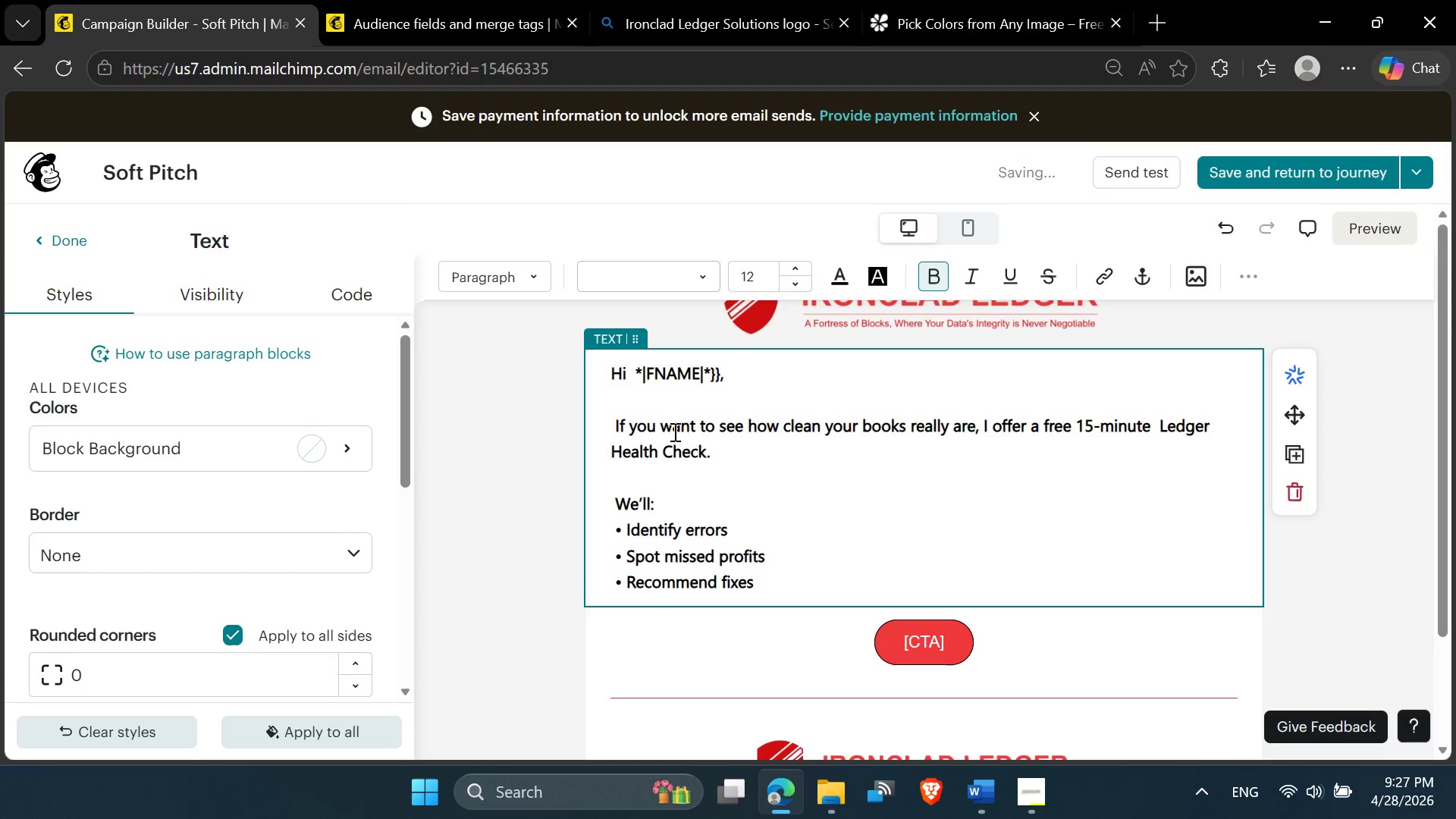 
key(Delete)
 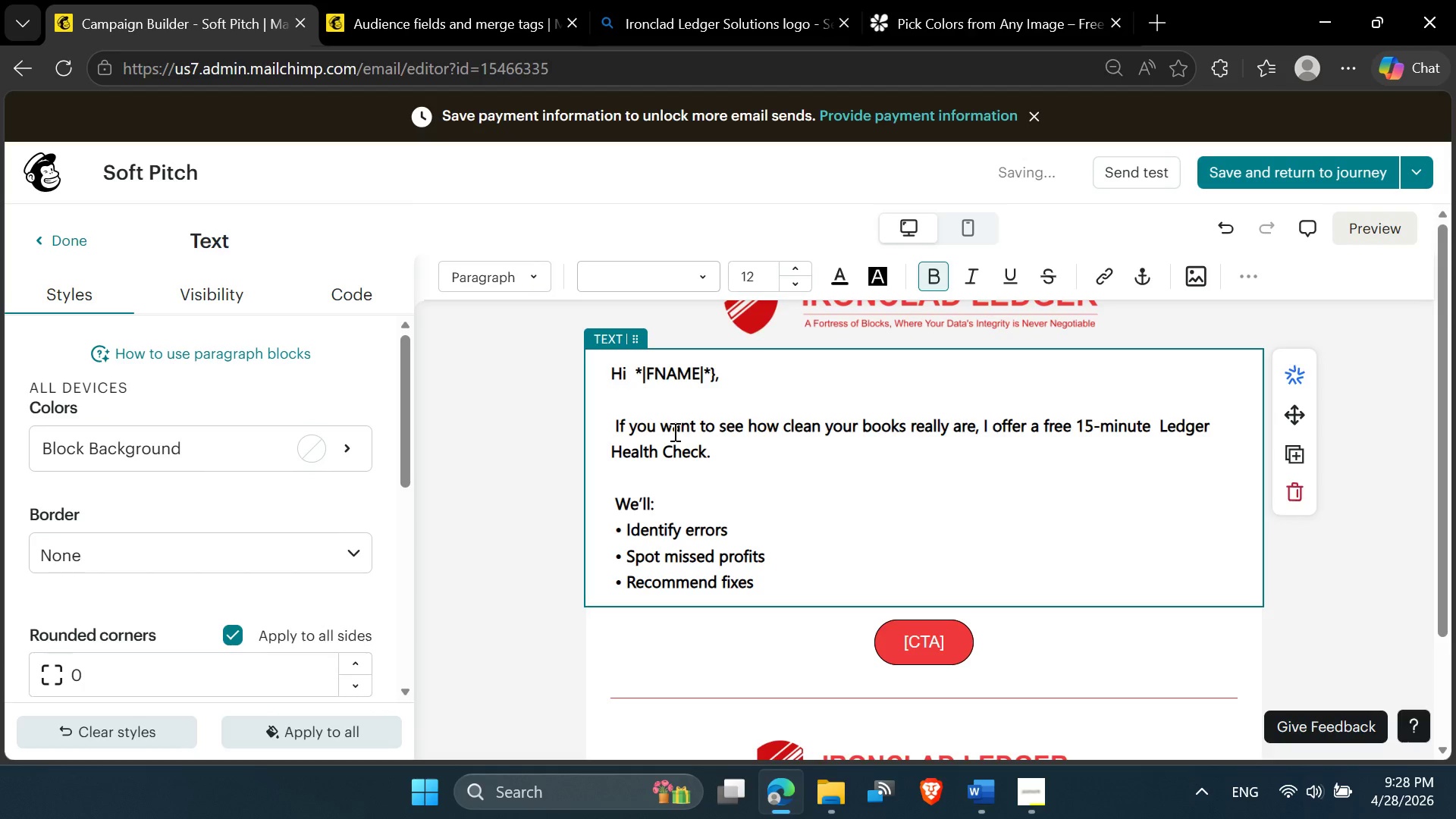 
key(Delete)
 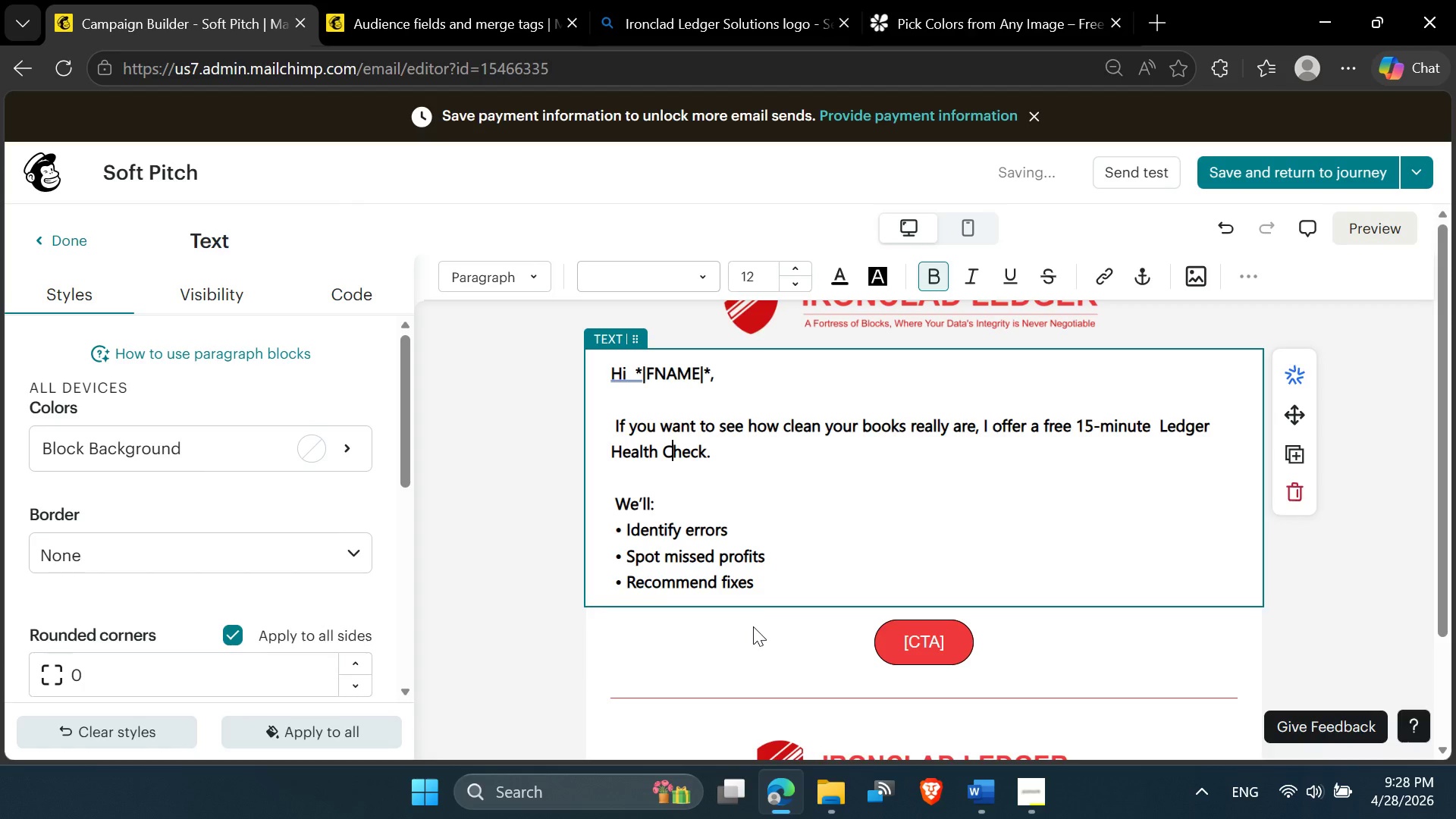 
left_click_drag(start_coordinate=[765, 575], to_coordinate=[604, 425])
 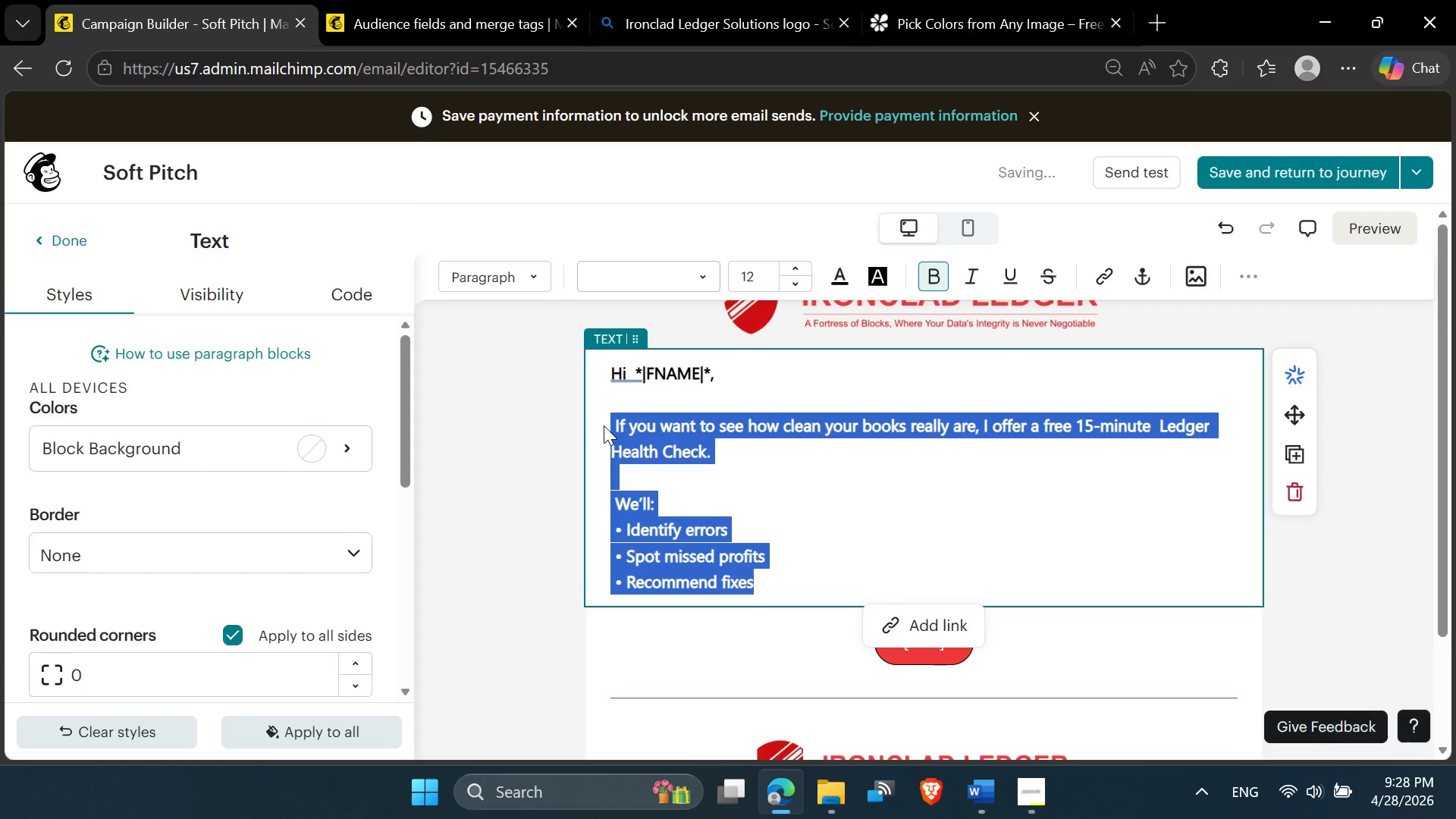 
key(Control+B)
 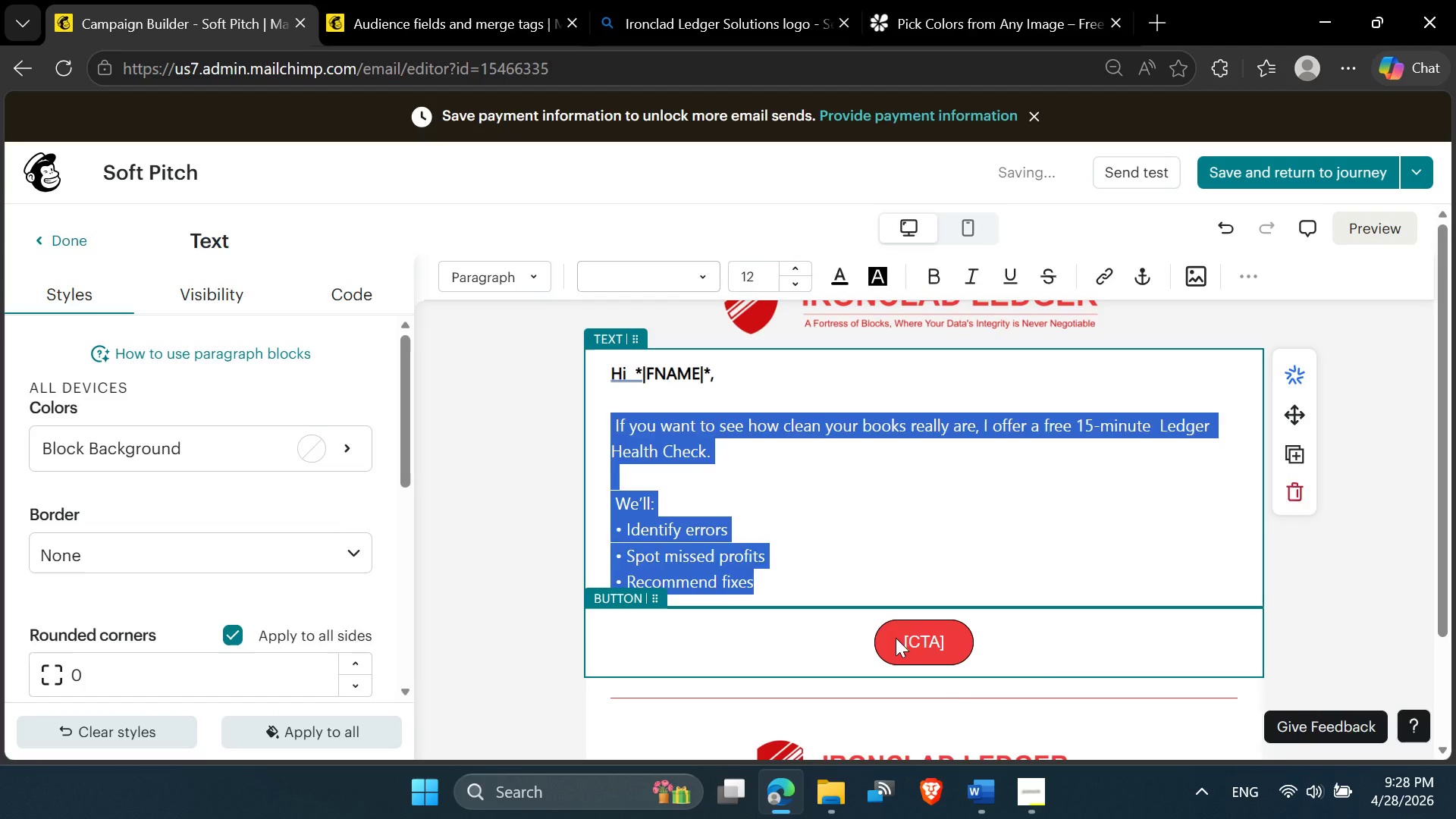 
left_click([908, 644])
 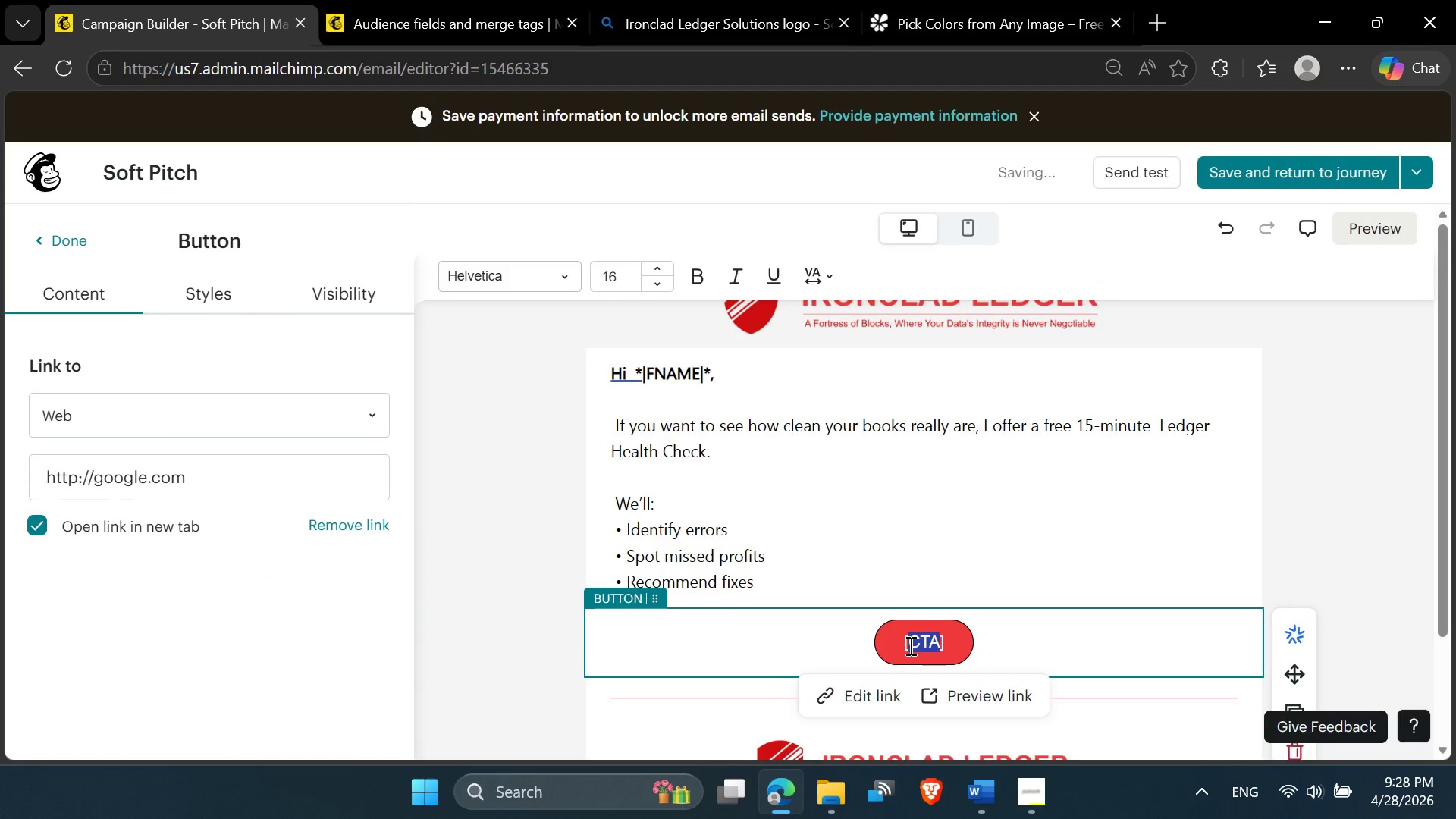 
triple_click([909, 645])
 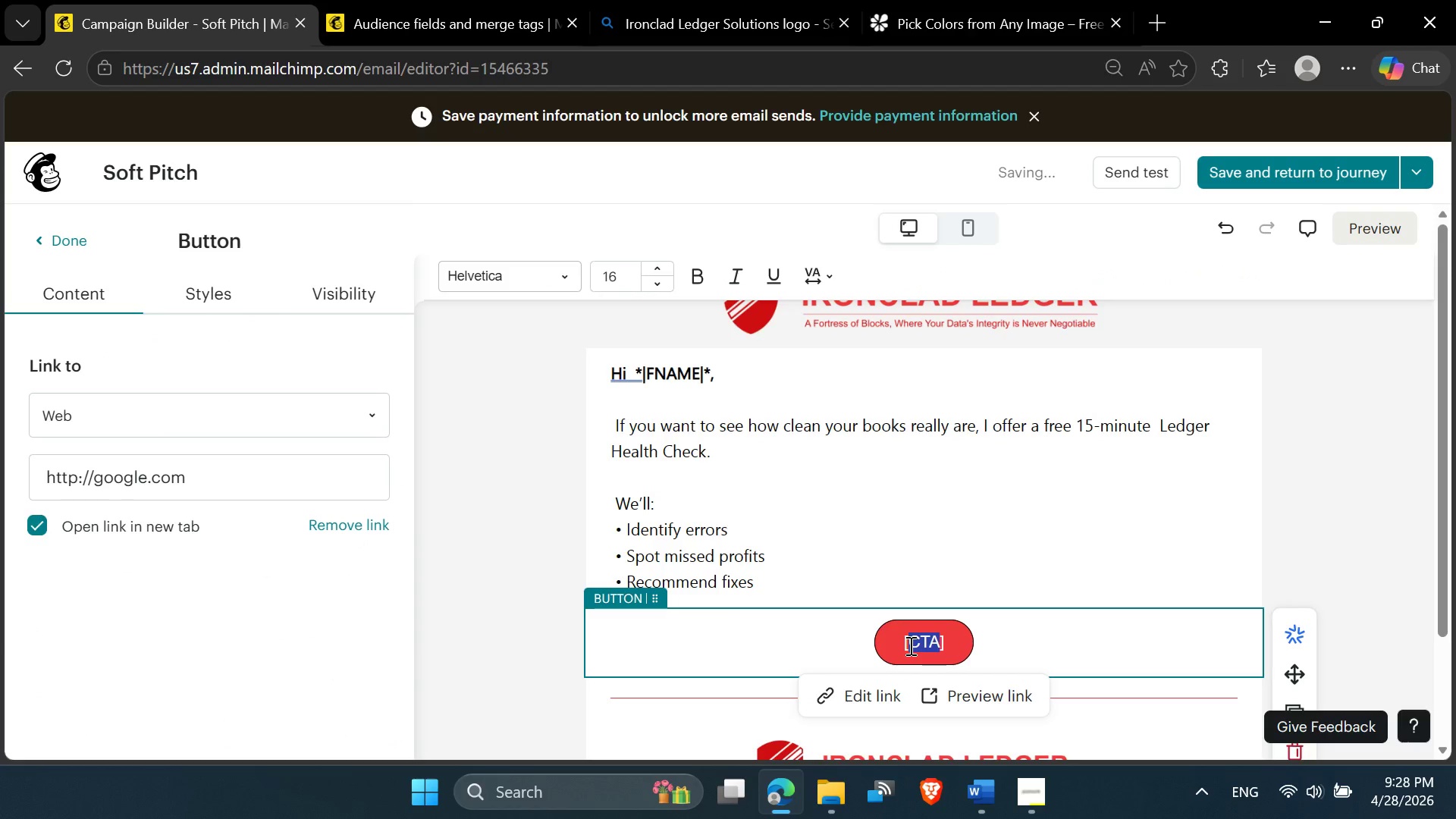 
triple_click([909, 645])
 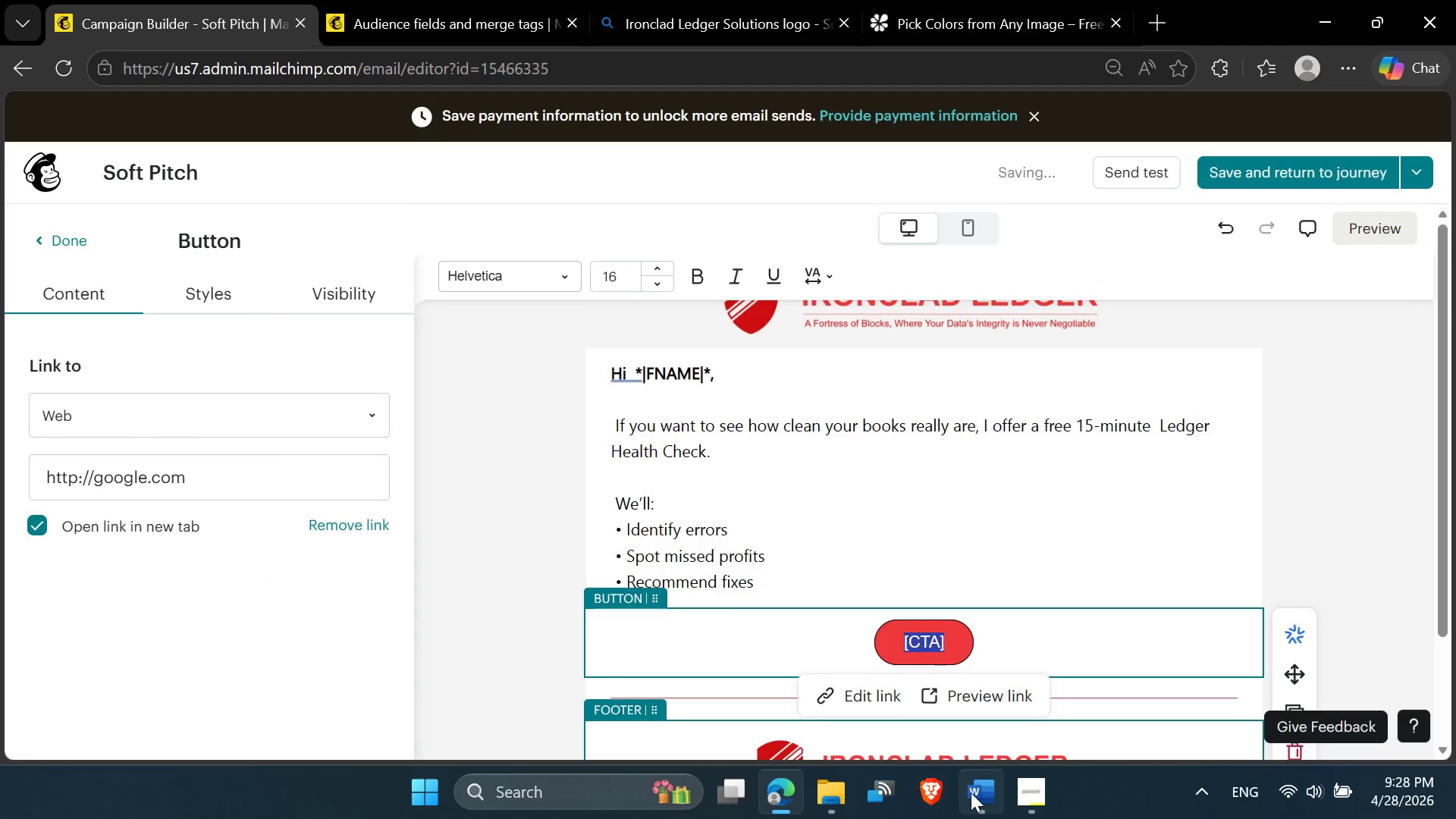 
left_click([971, 792])
 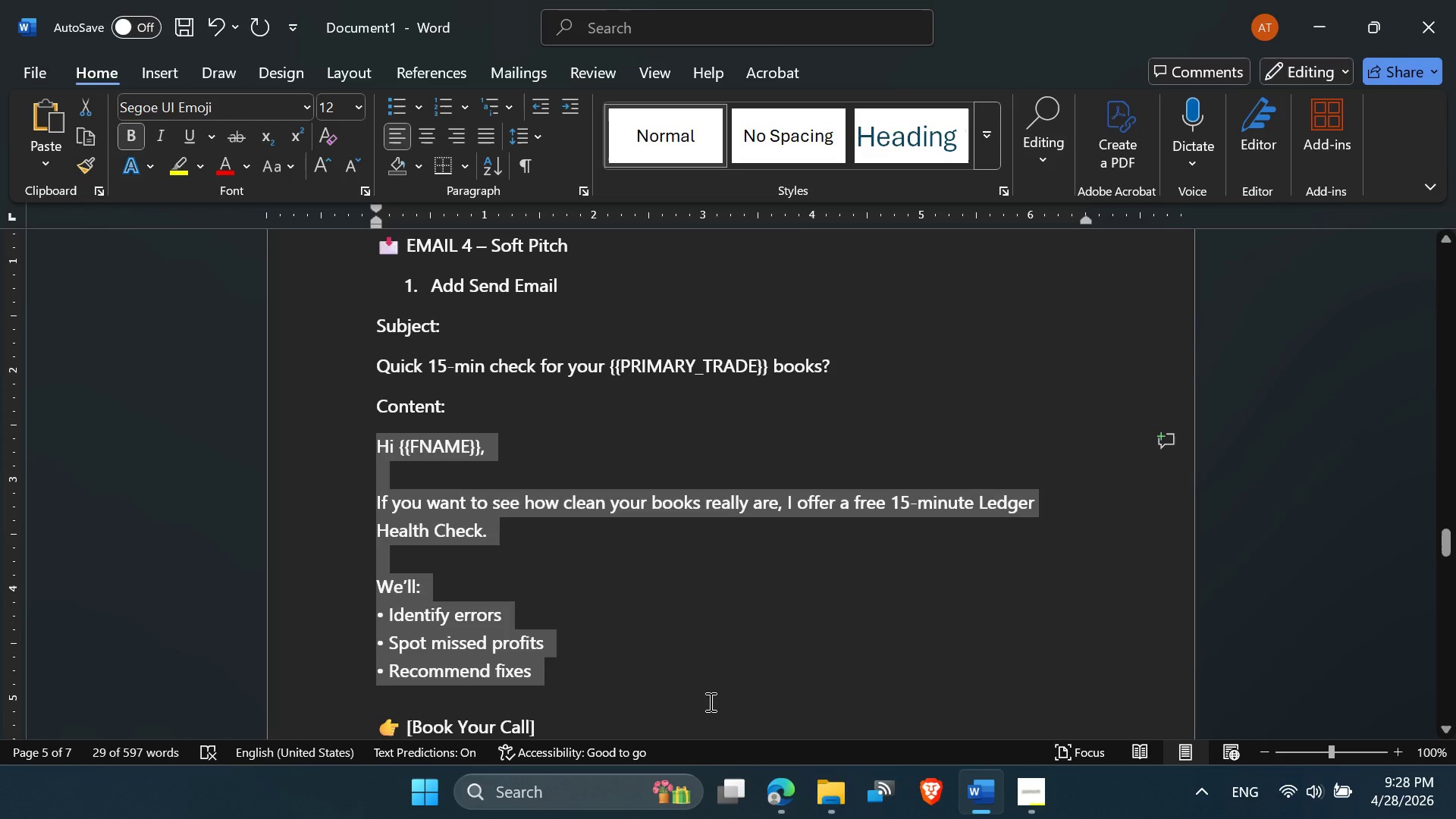 
left_click([626, 676])
 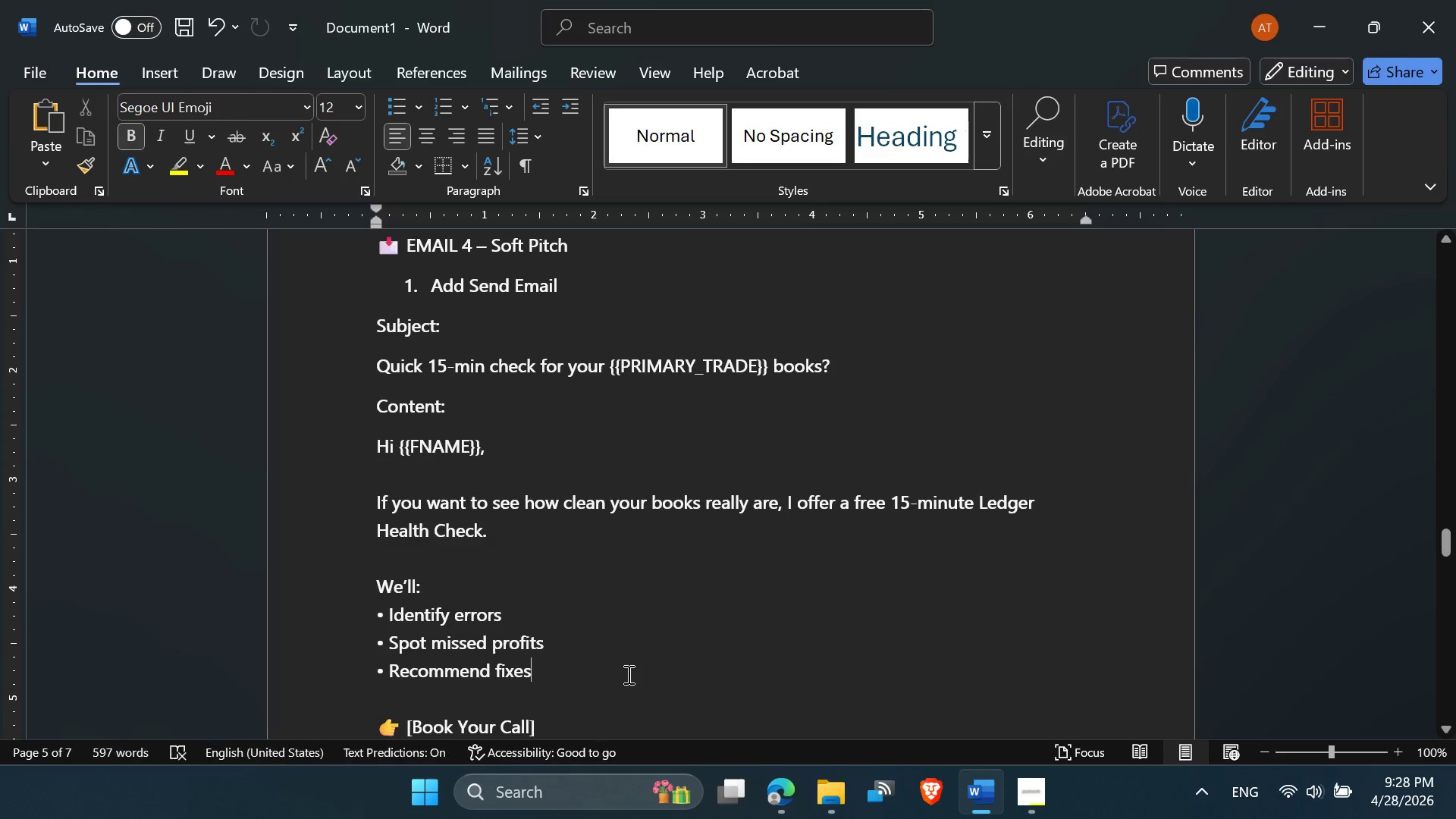 
scroll: coordinate [627, 674], scroll_direction: down, amount: 2.0
 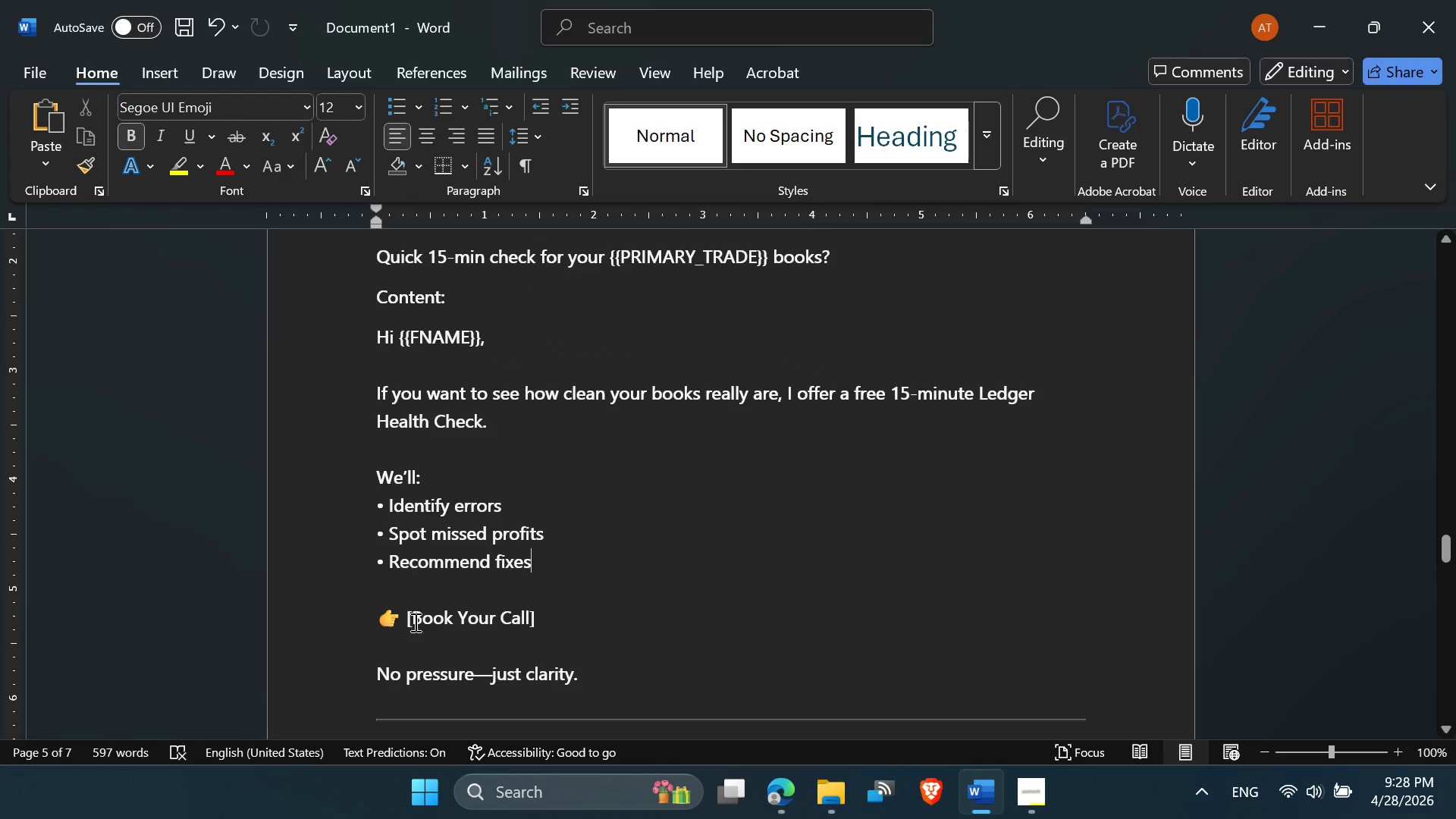 
left_click_drag(start_coordinate=[414, 620], to_coordinate=[526, 624])
 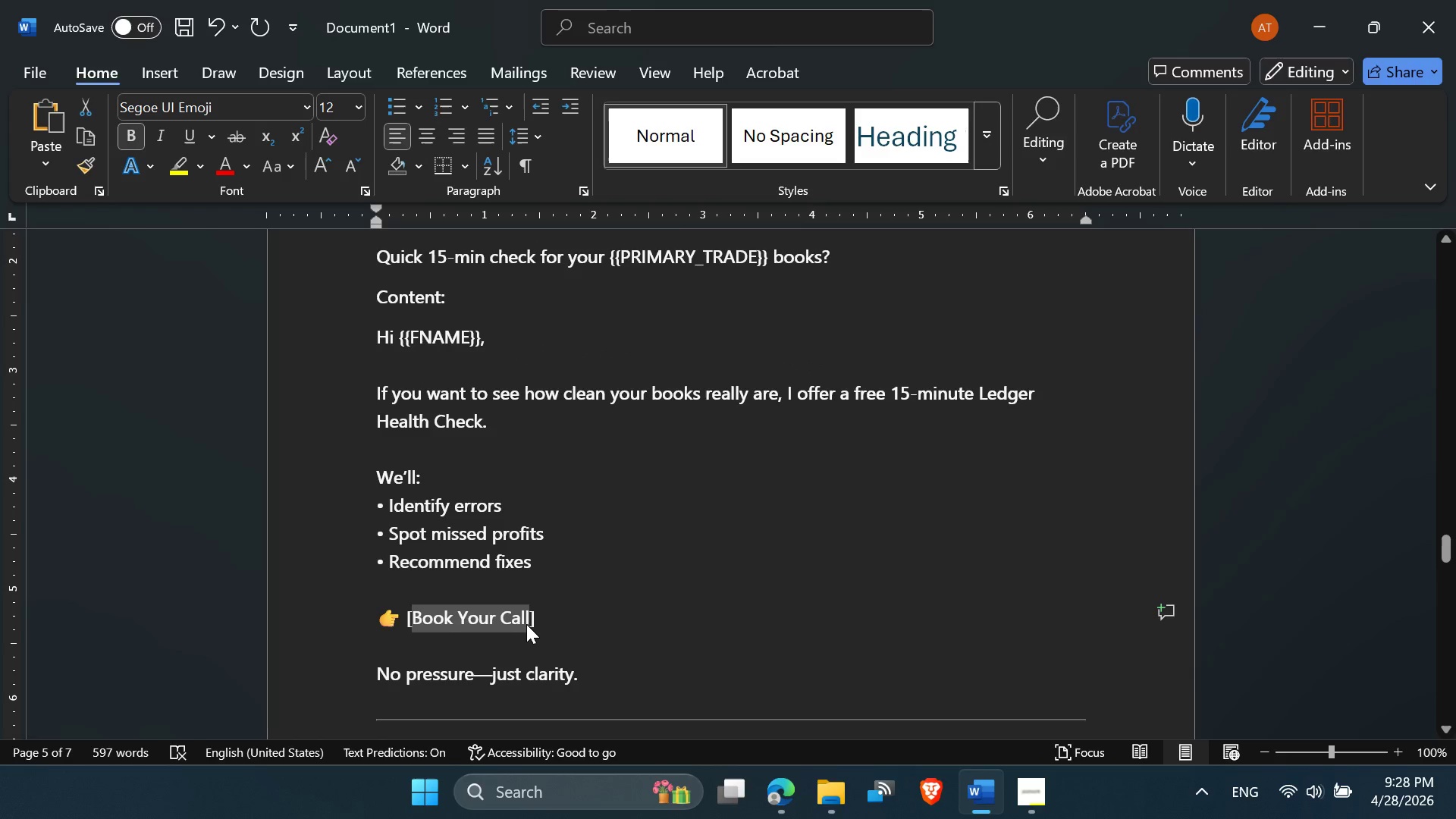 
key(Control+C)
 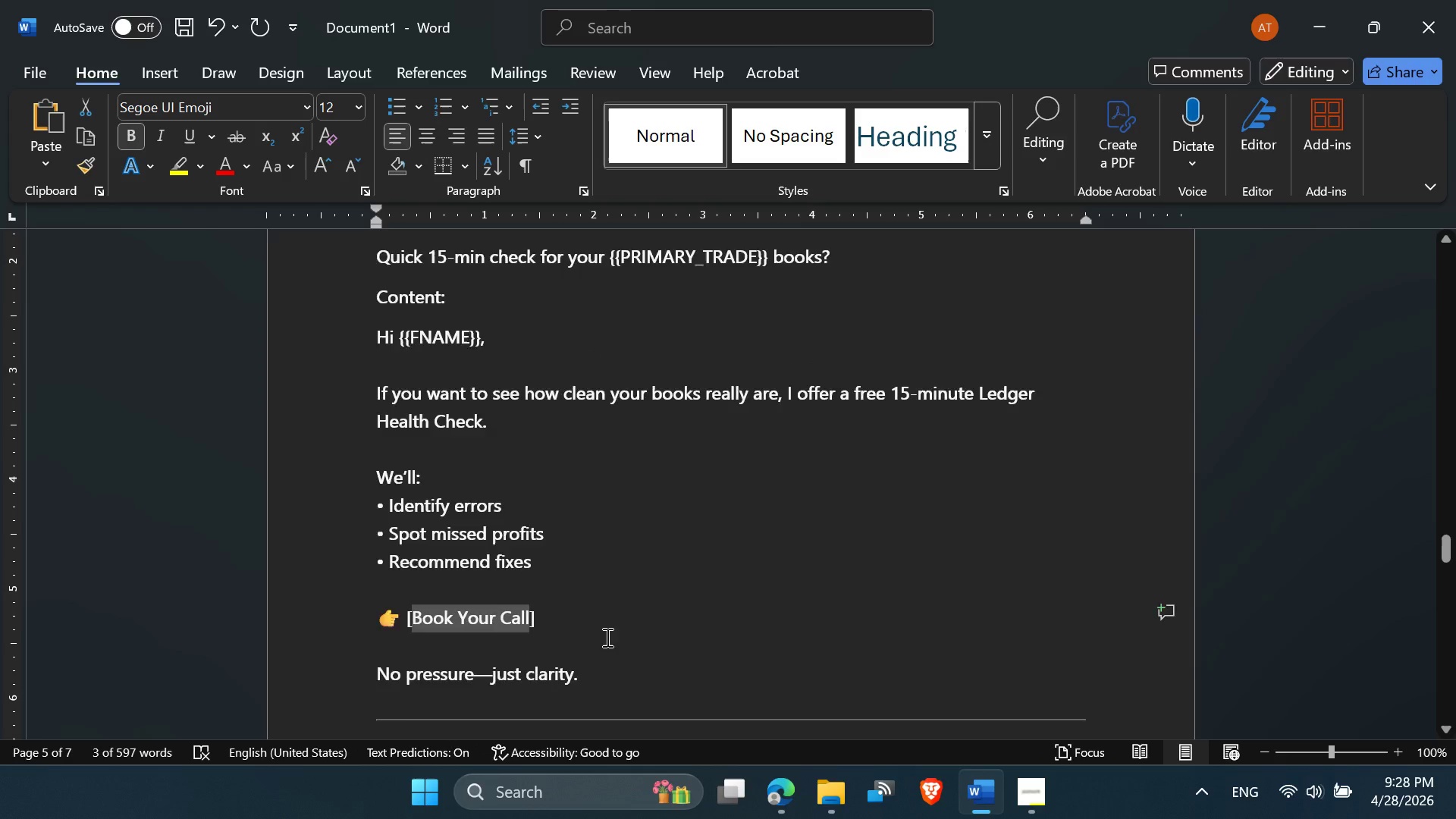 
scroll: coordinate [607, 635], scroll_direction: down, amount: 3.0
 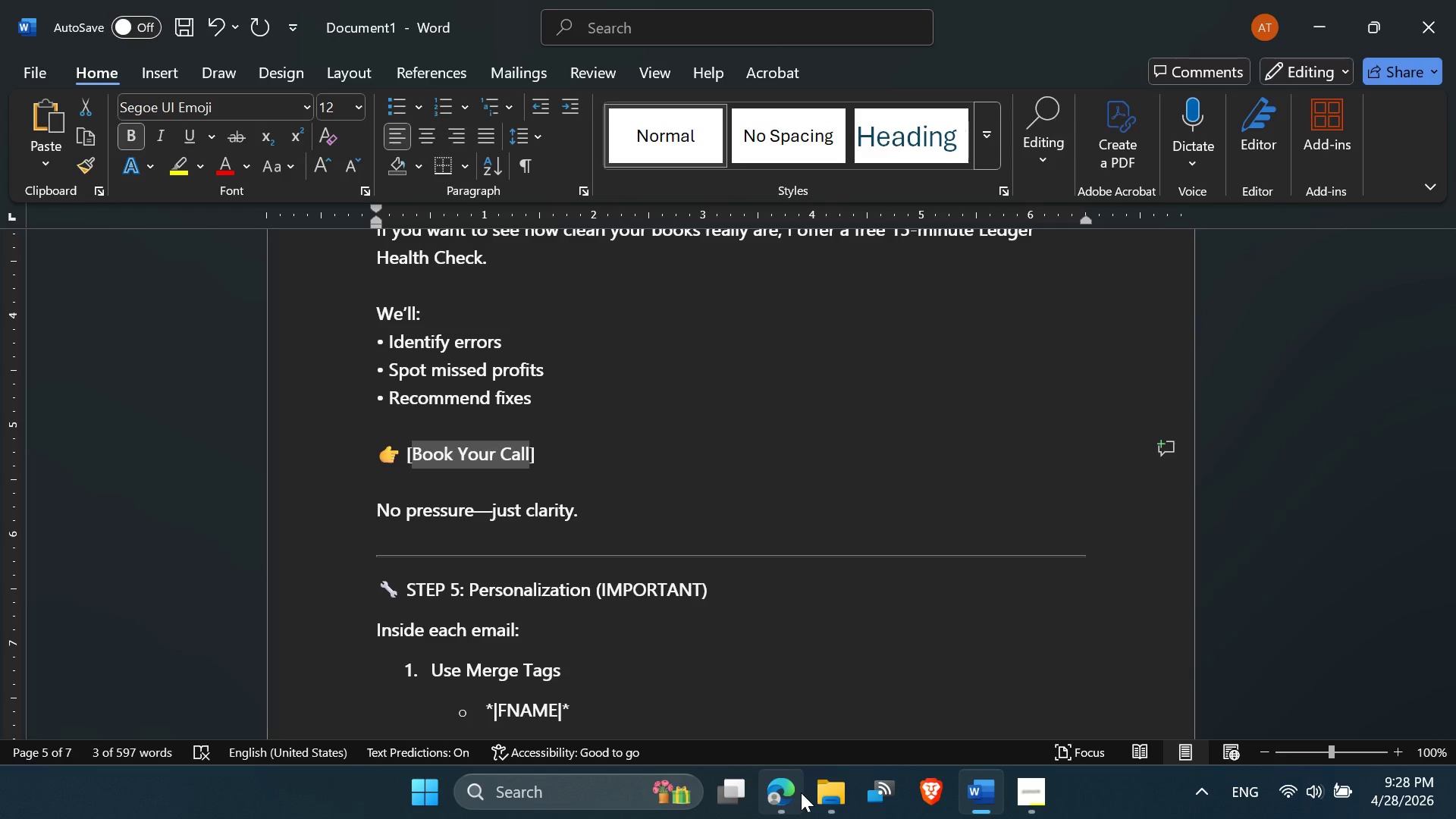 
left_click([798, 792])
 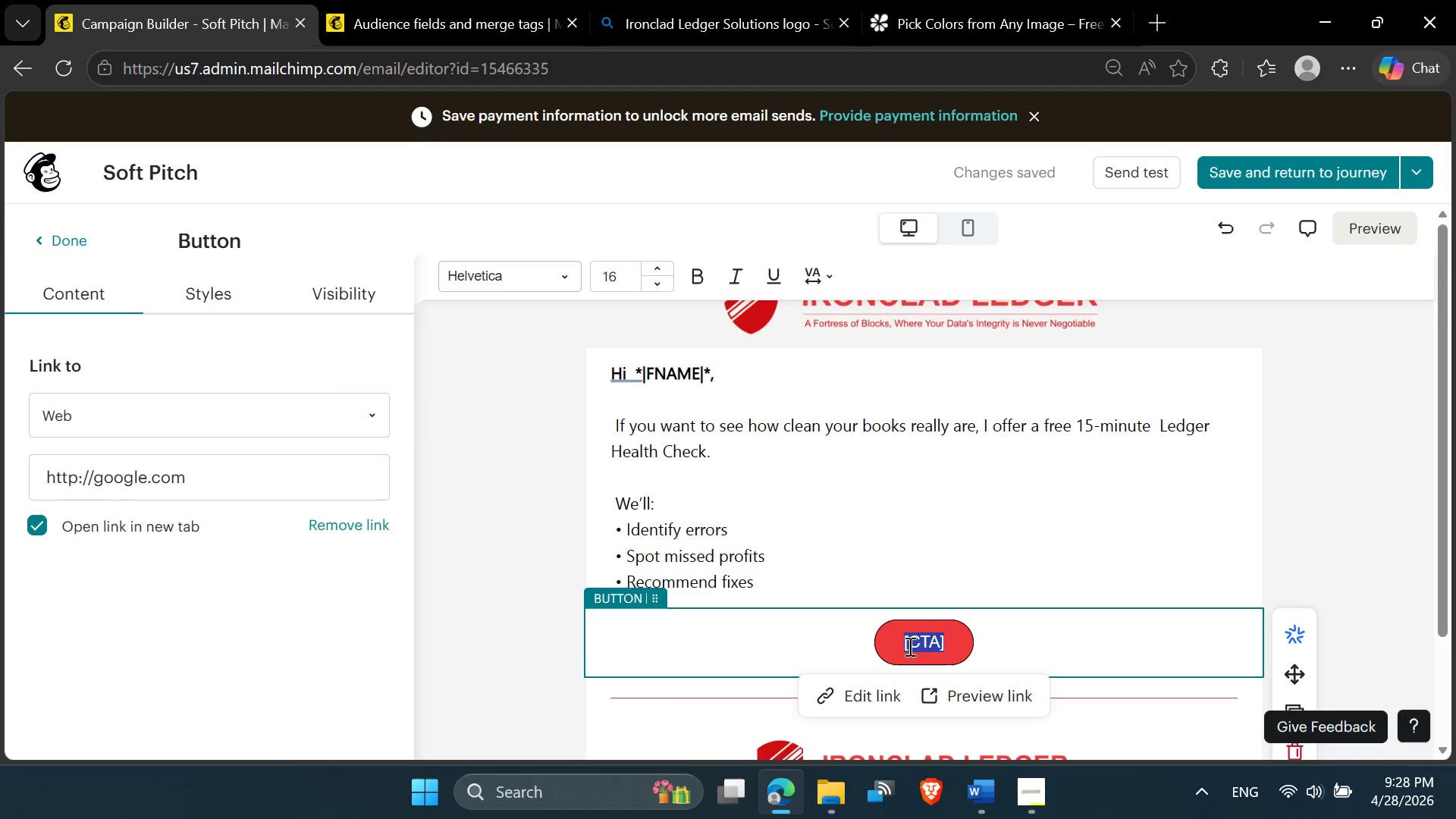 
key(Control+V)
 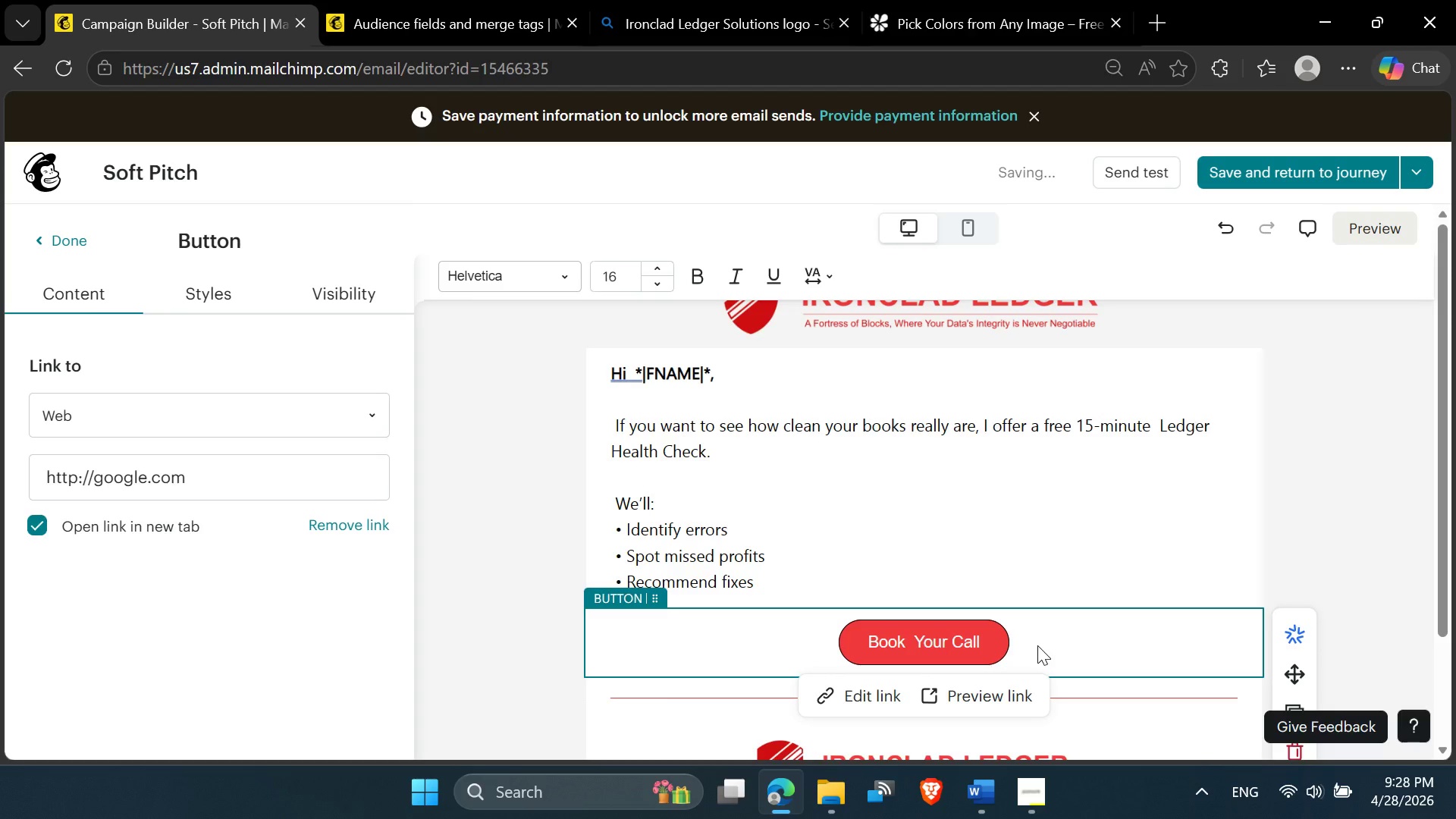 
scroll: coordinate [1037, 641], scroll_direction: down, amount: 2.0
 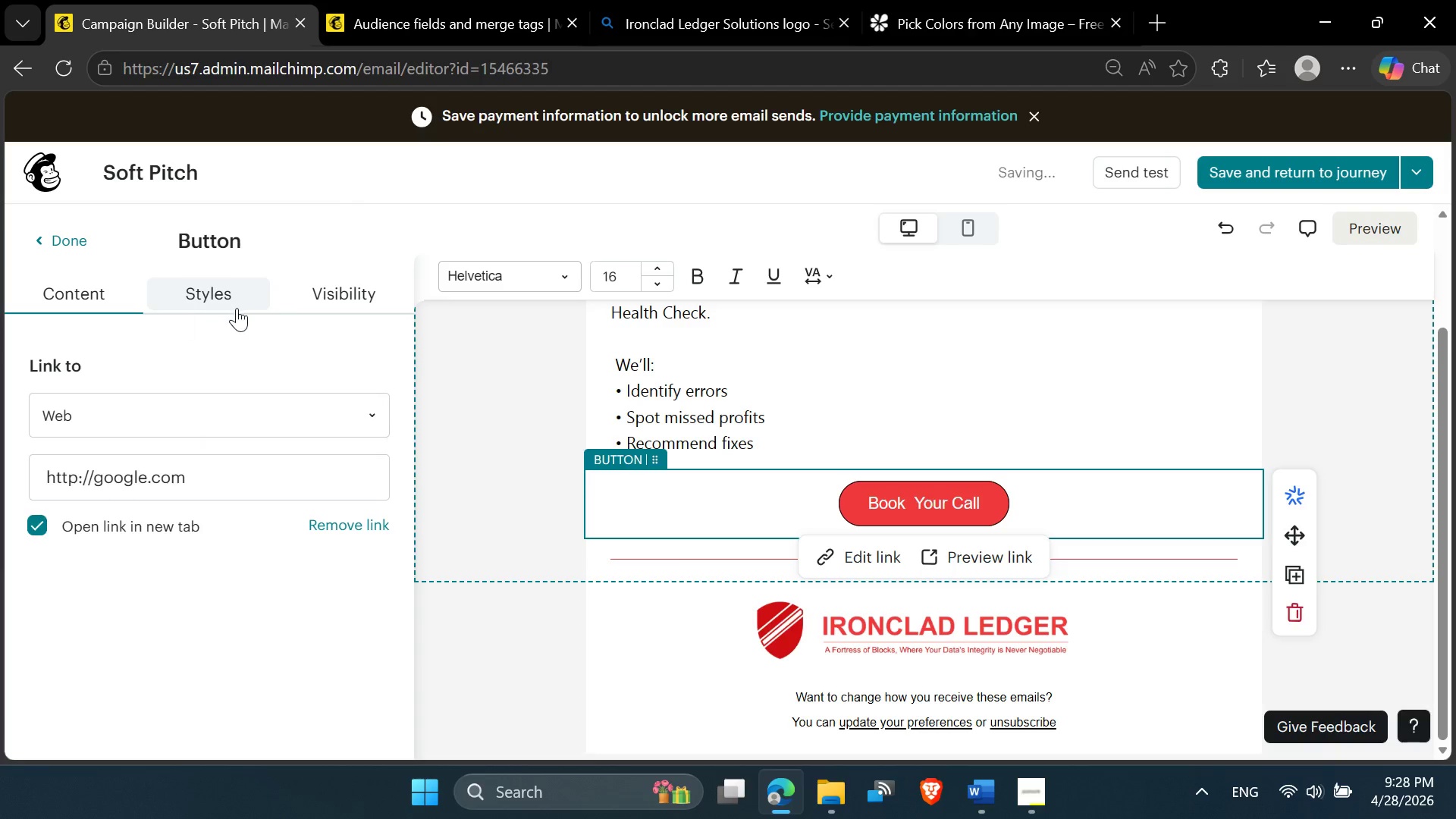 
left_click([59, 247])
 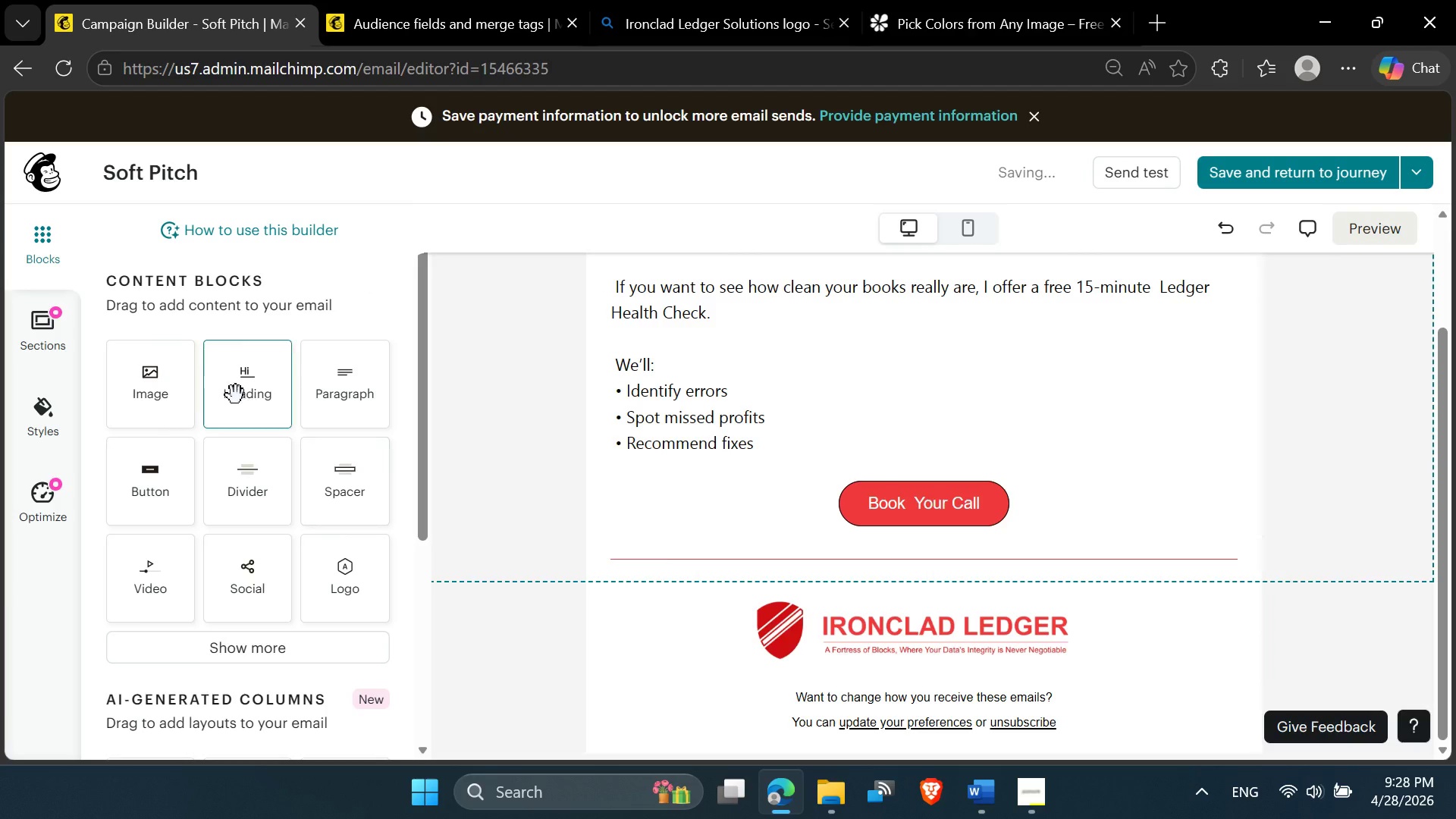 
left_click_drag(start_coordinate=[347, 397], to_coordinate=[817, 541])
 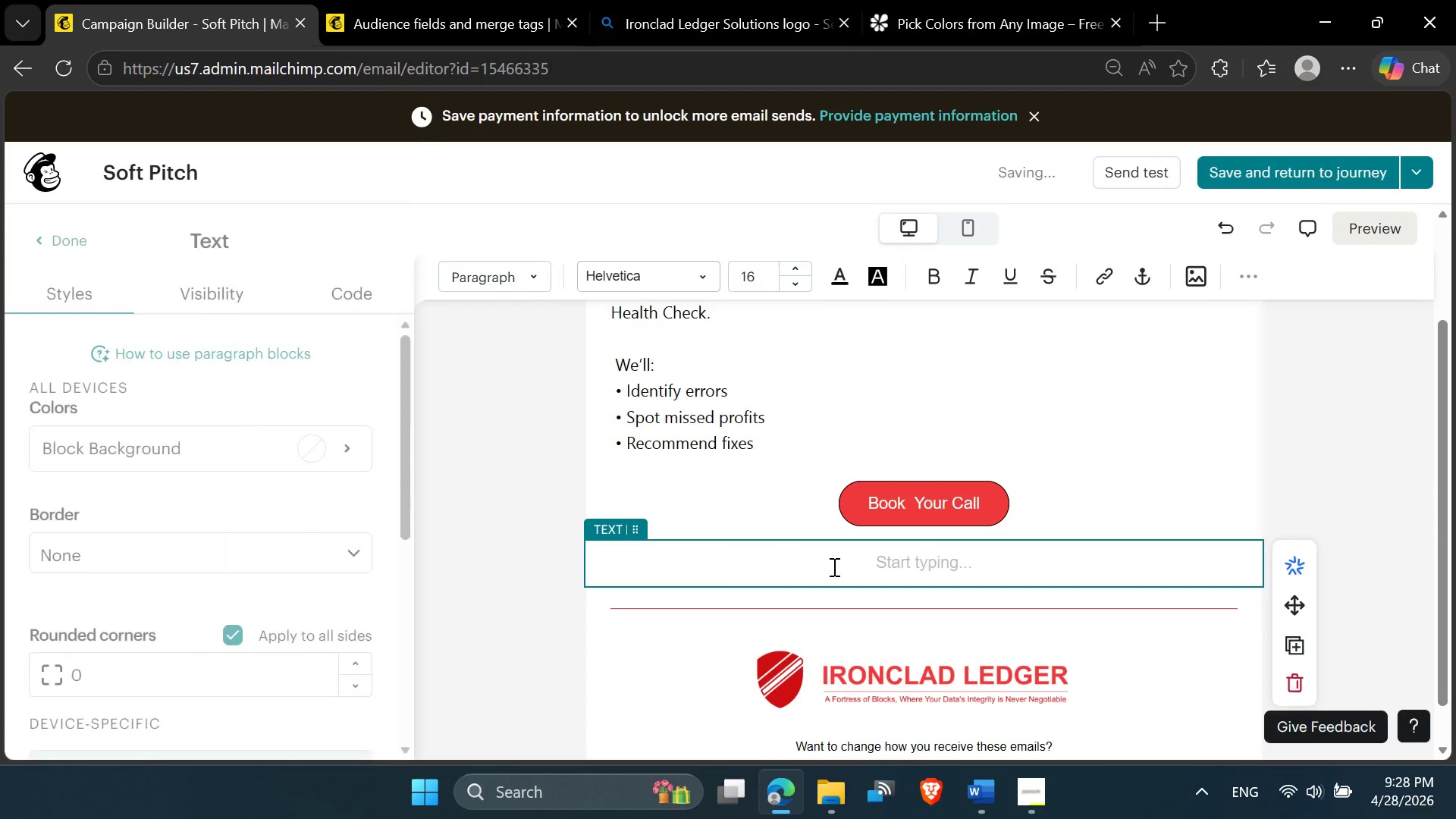 
hold_key(key=ControlLeft, duration=0.59)
 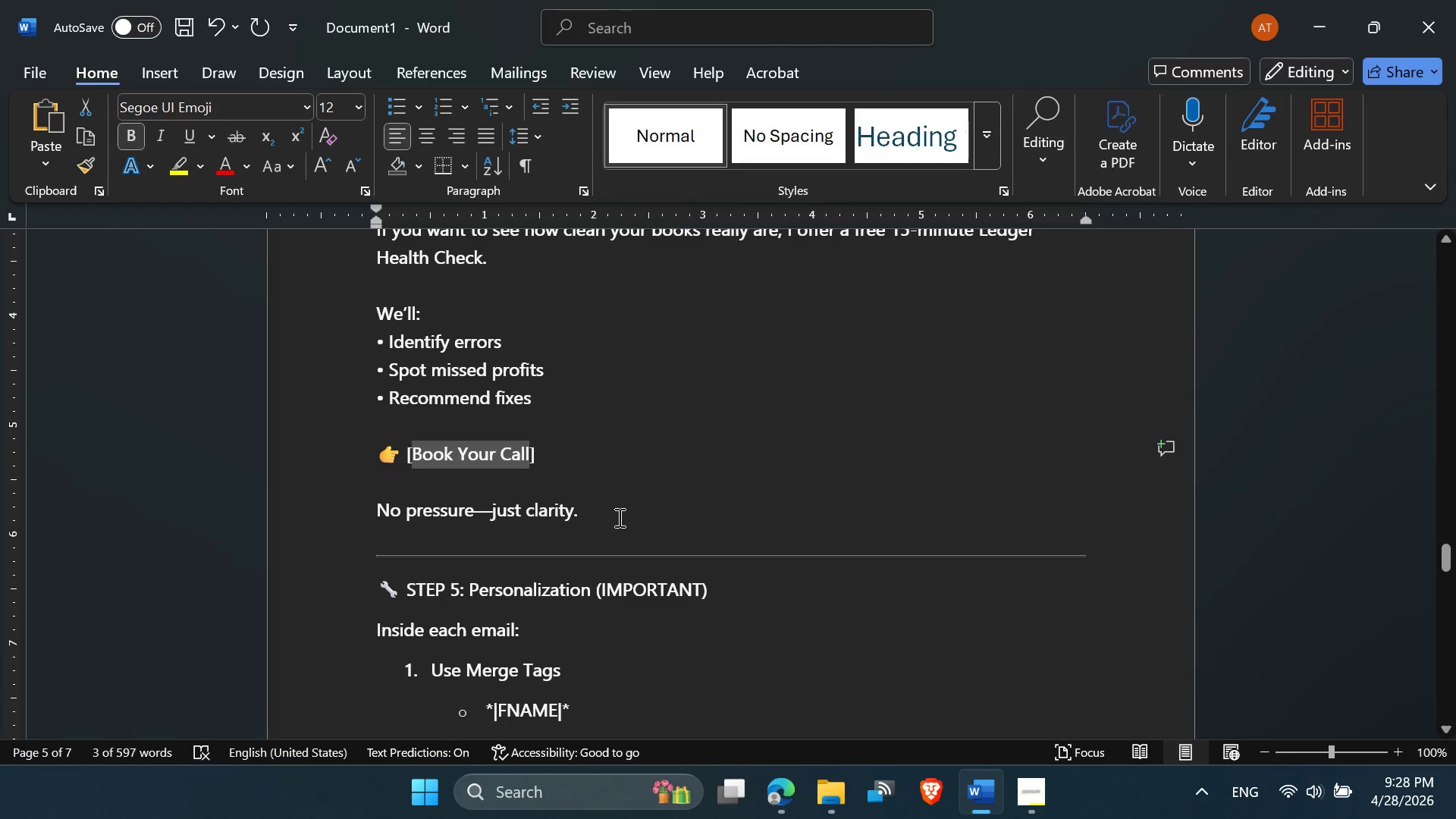 
left_click_drag(start_coordinate=[607, 516], to_coordinate=[384, 508])
 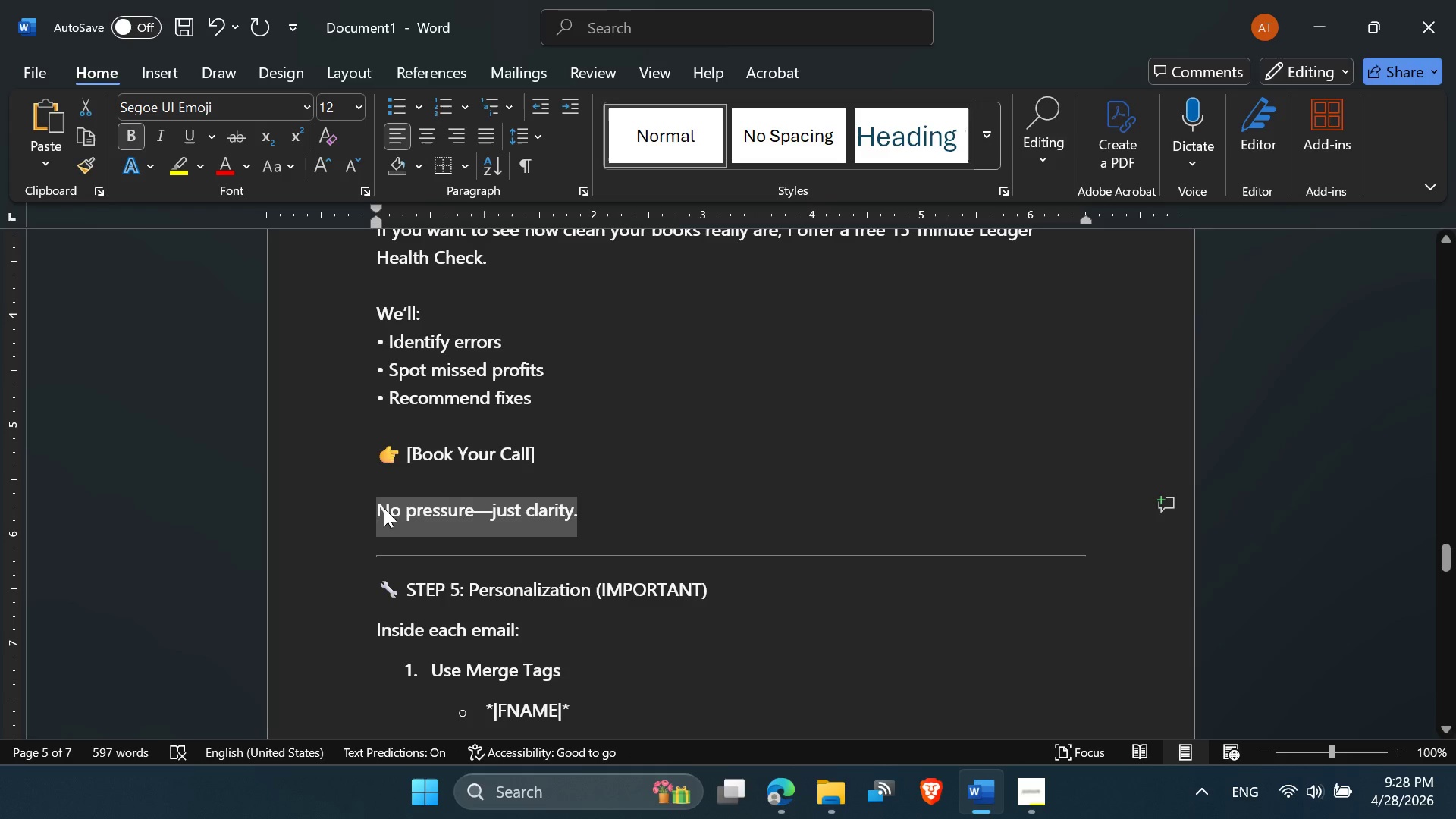 
key(Control+C)
 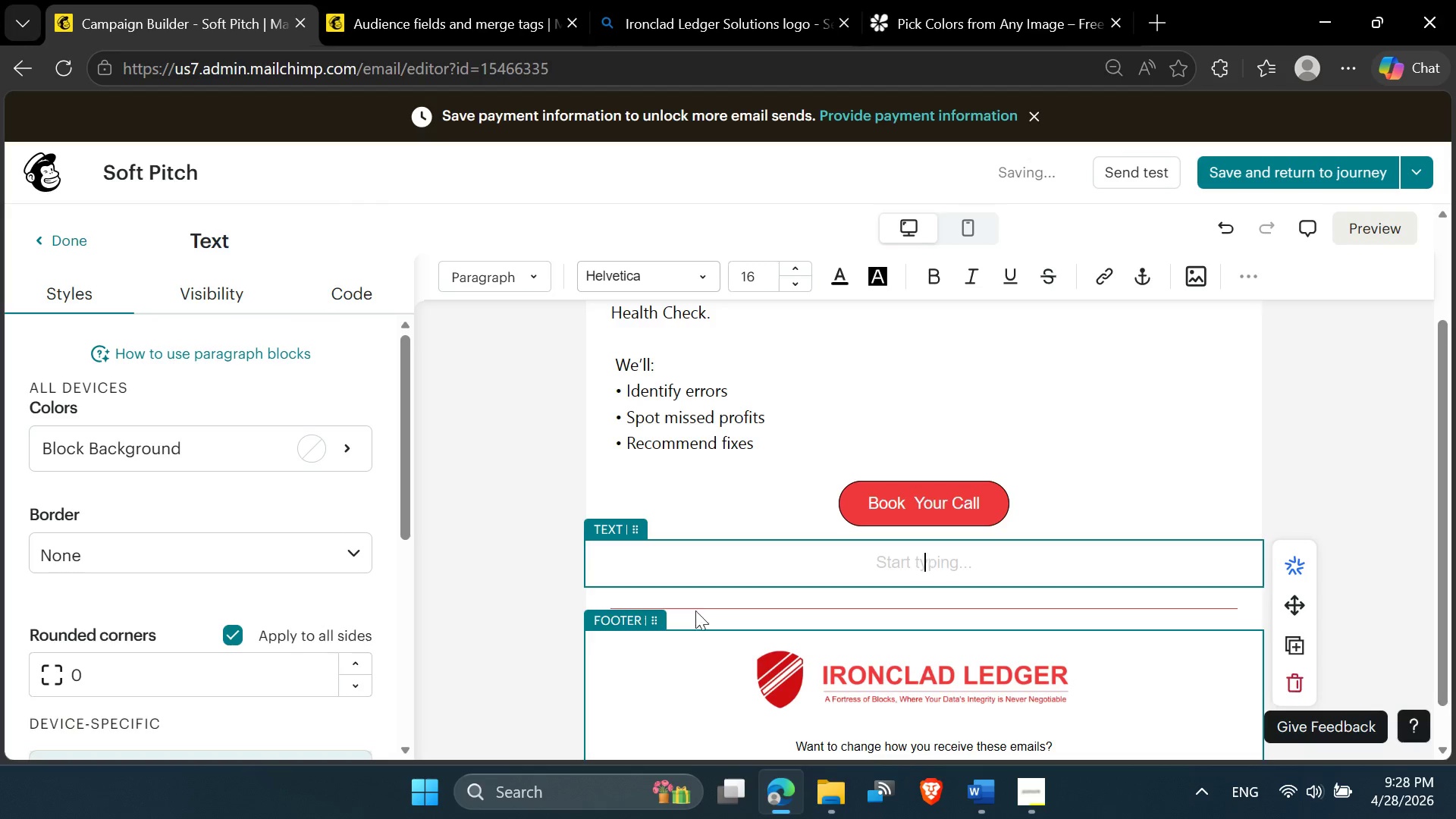 
hold_key(key=ControlLeft, duration=0.56)
 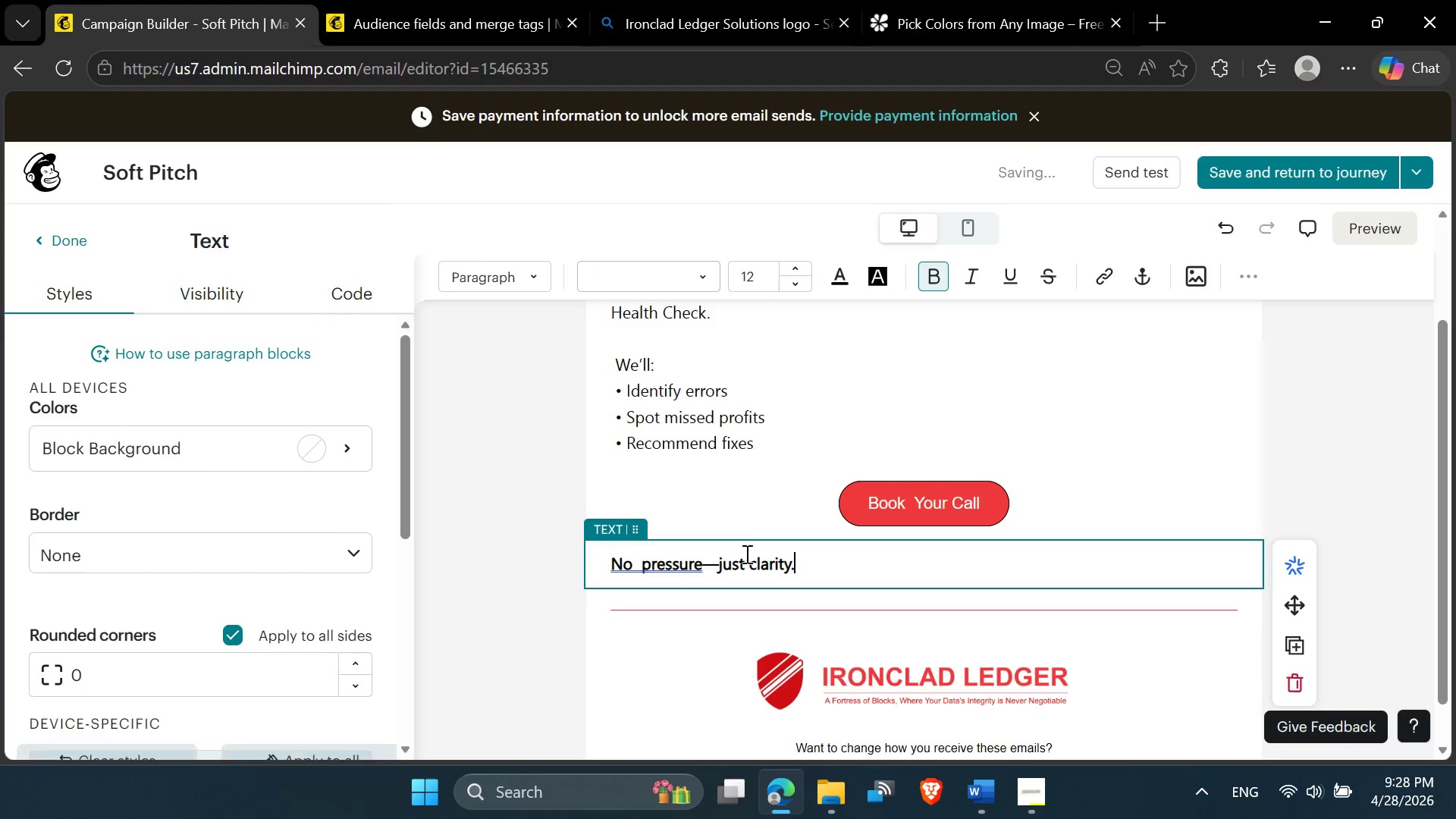 
key(V)
 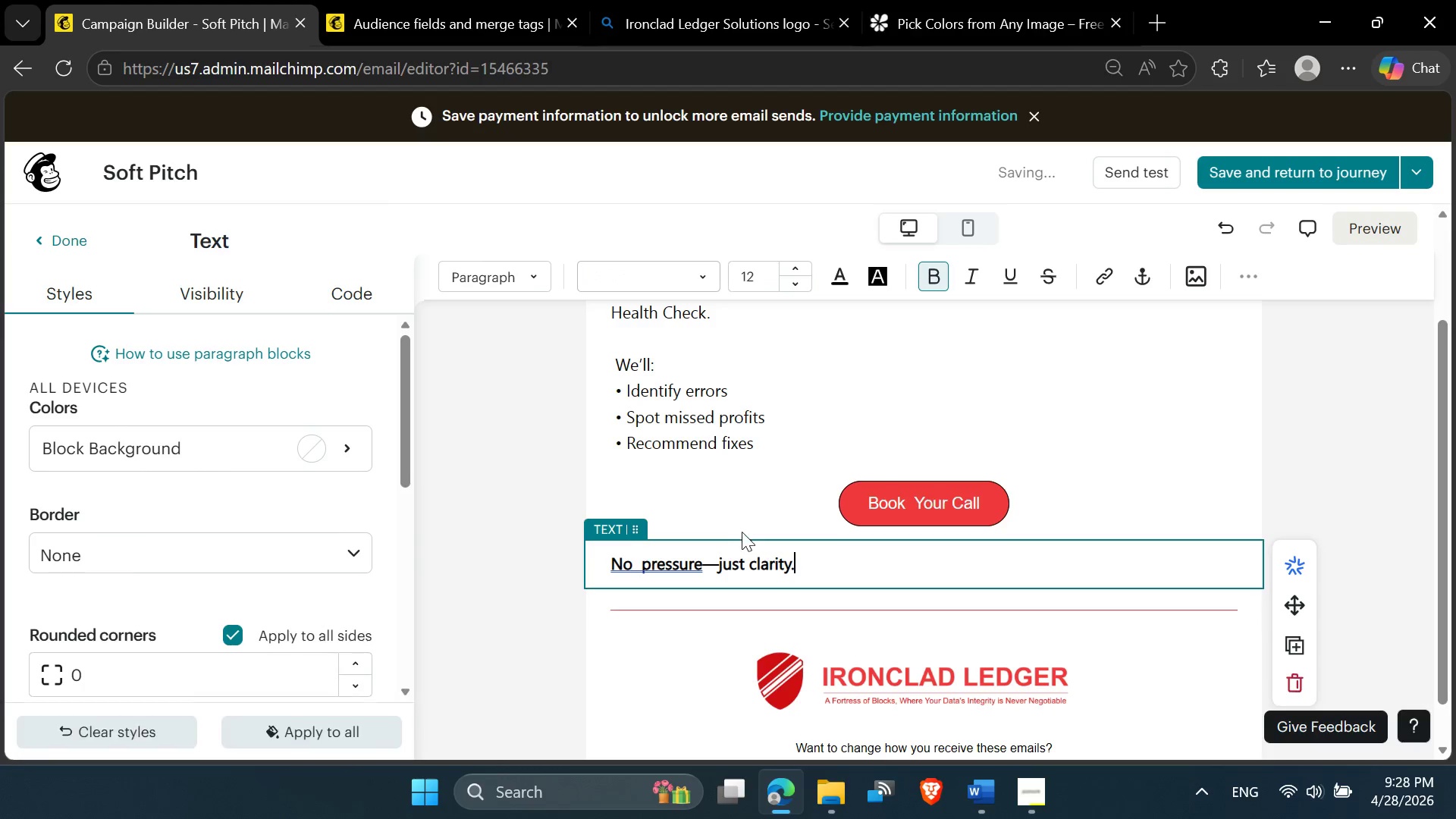 
left_click([739, 526])
 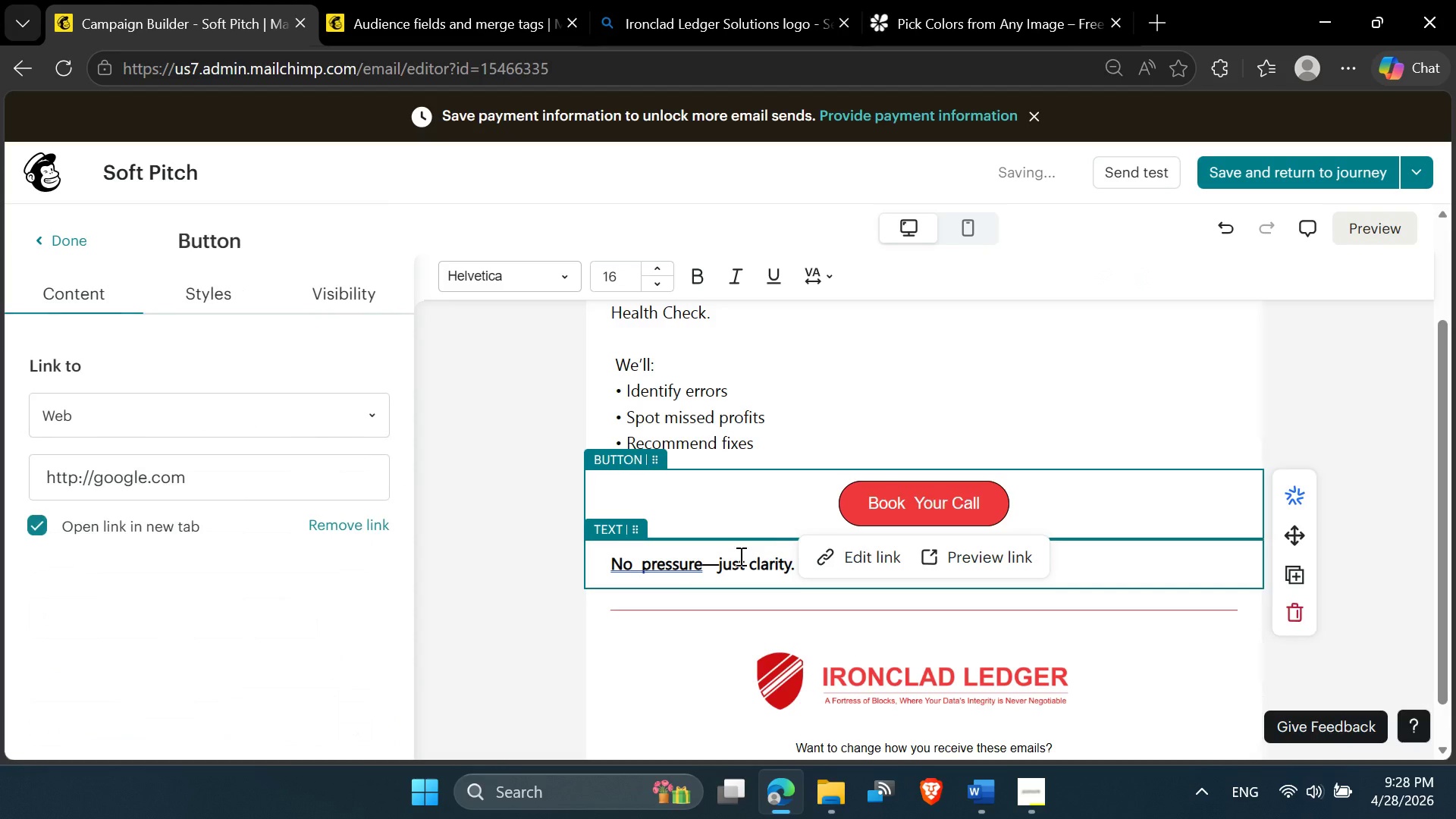 
double_click([739, 557])
 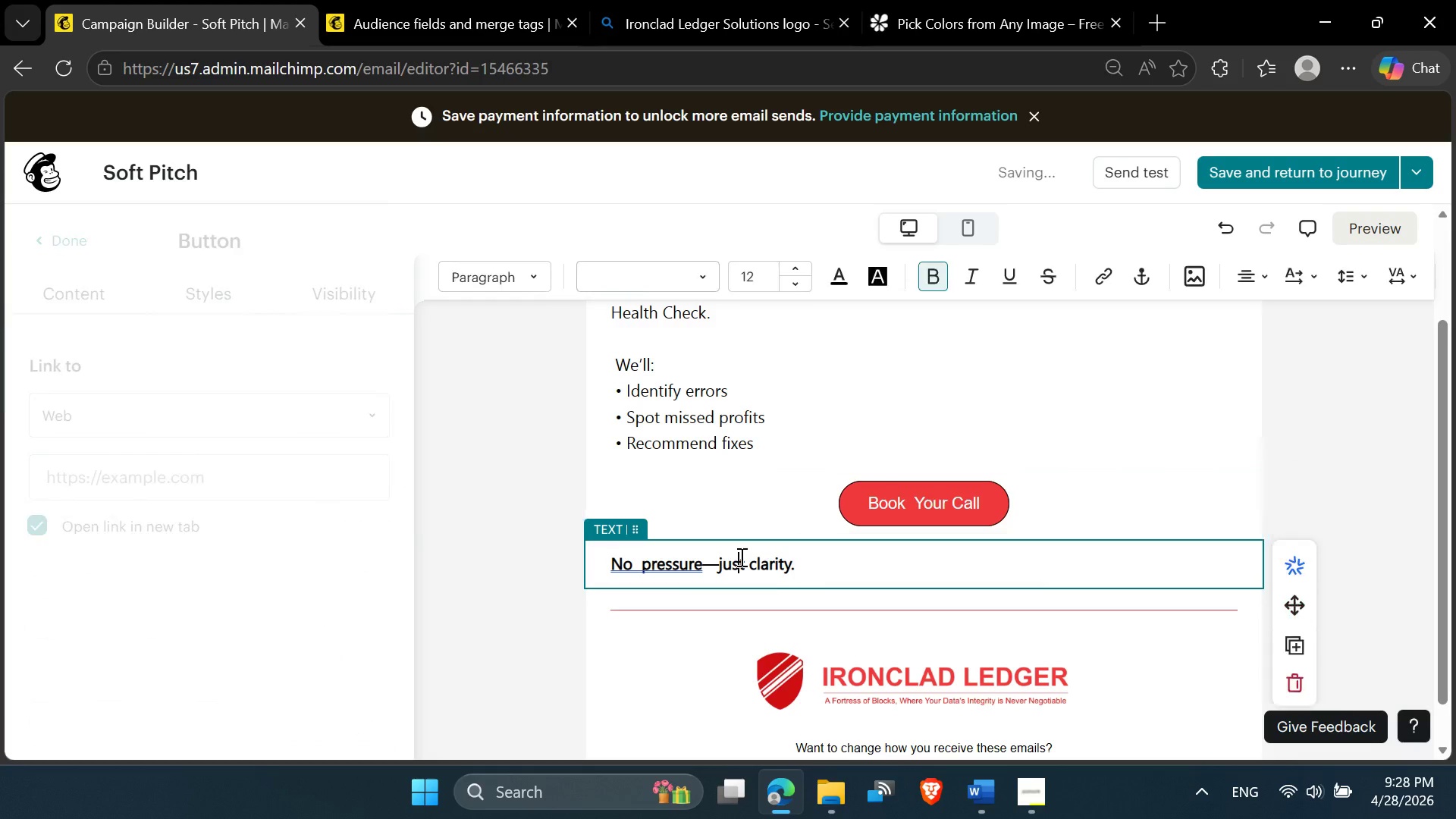 
triple_click([740, 557])
 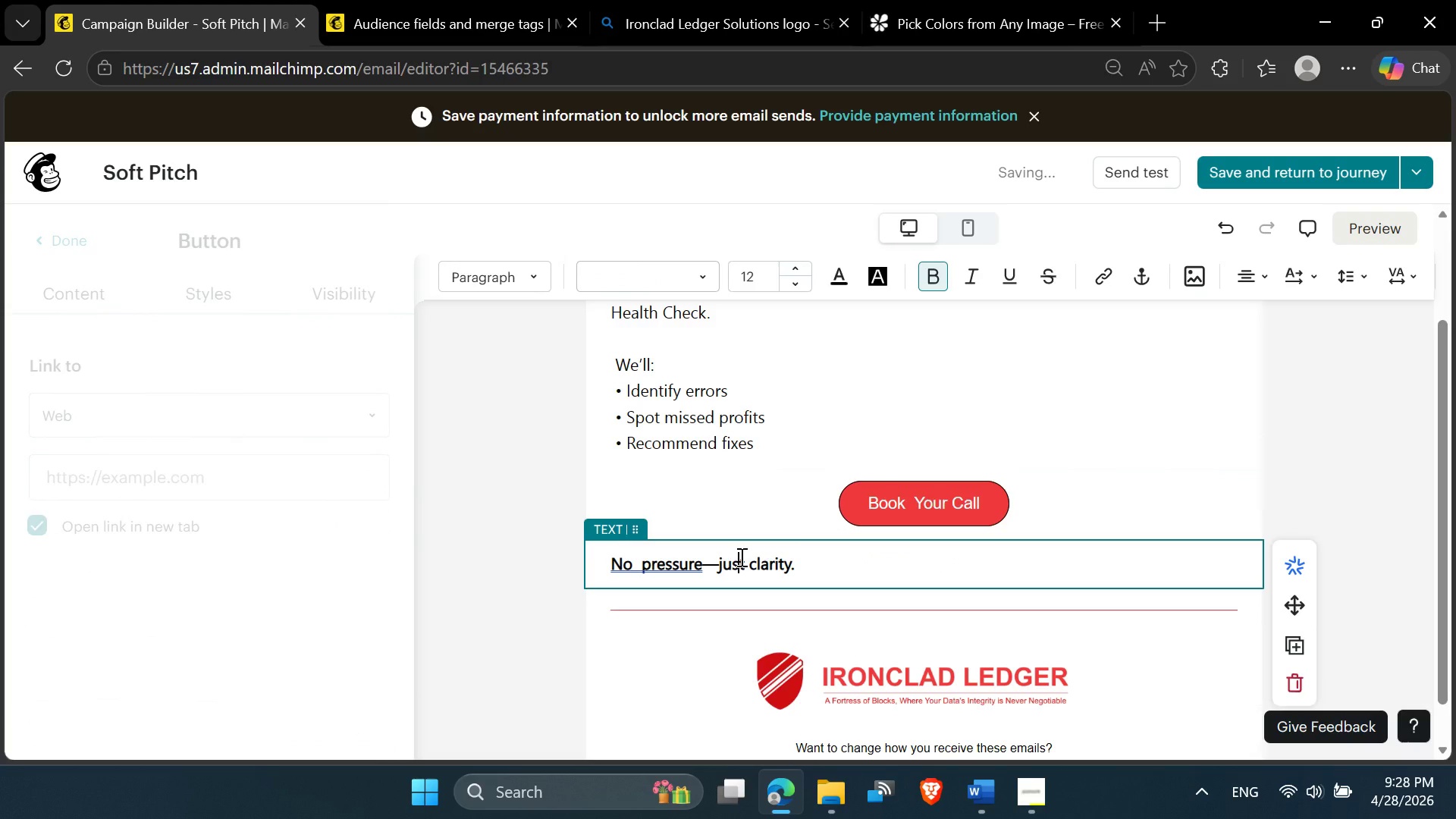 
triple_click([740, 557])
 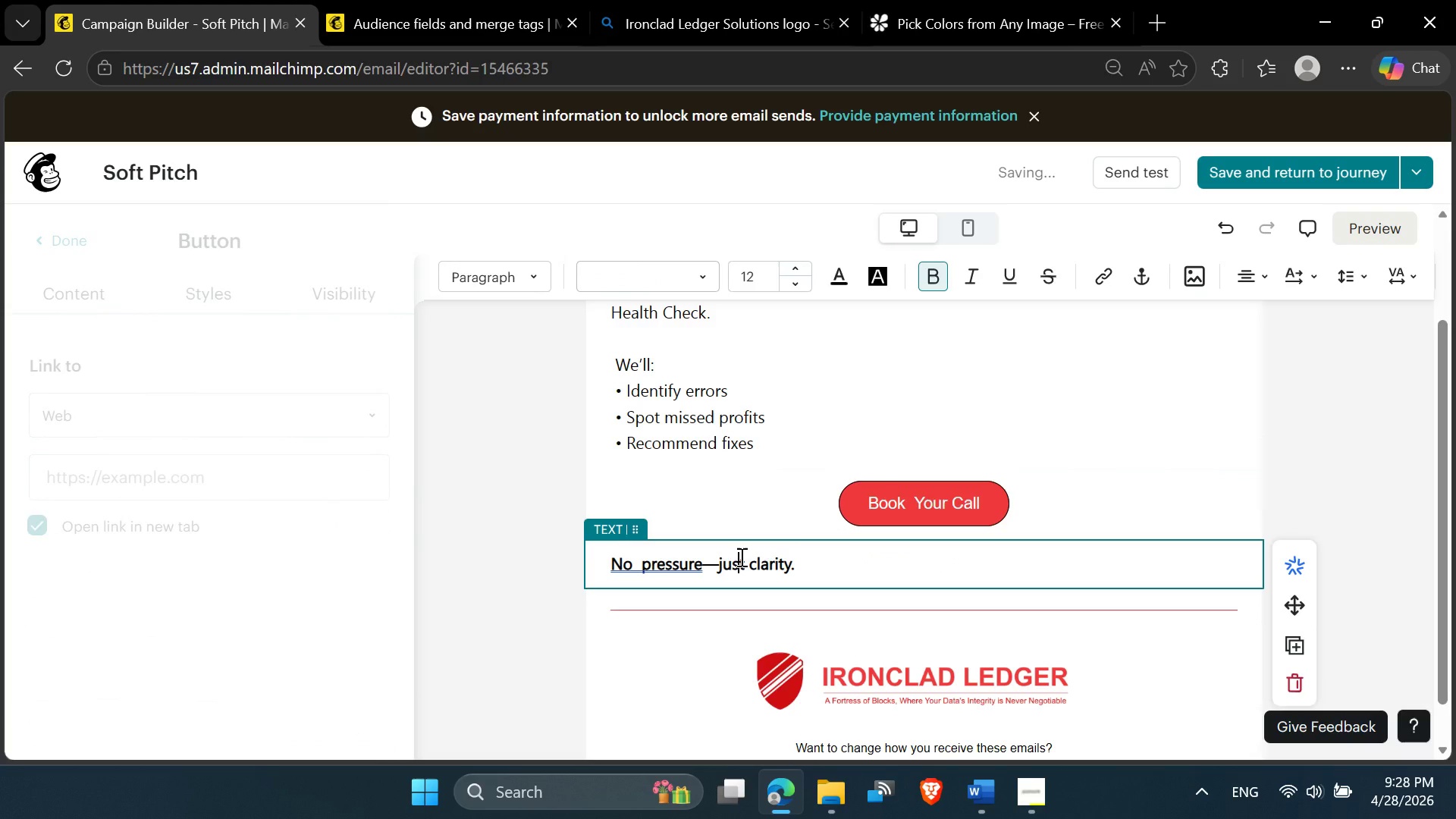 
triple_click([740, 557])
 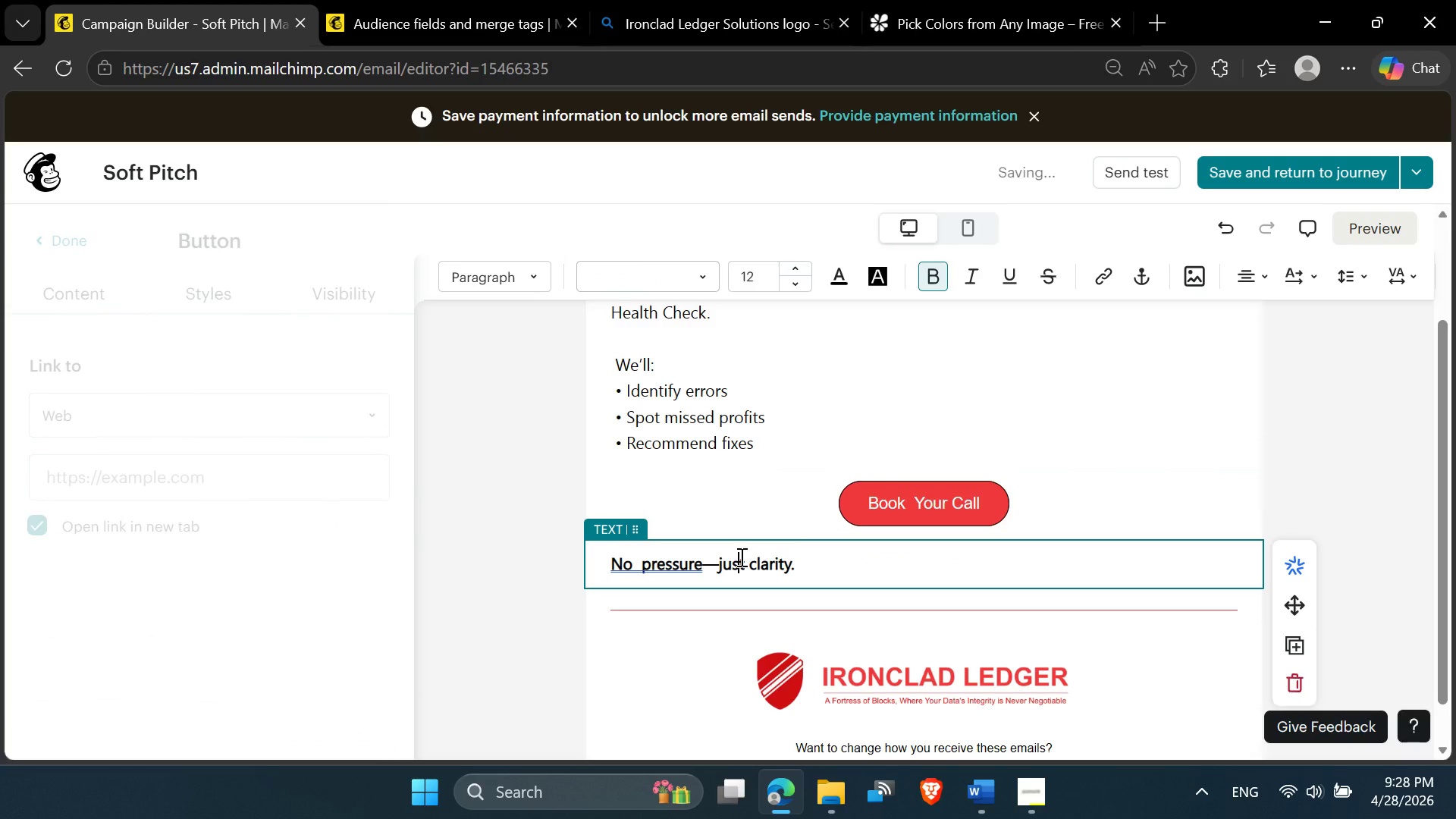 
triple_click([740, 557])
 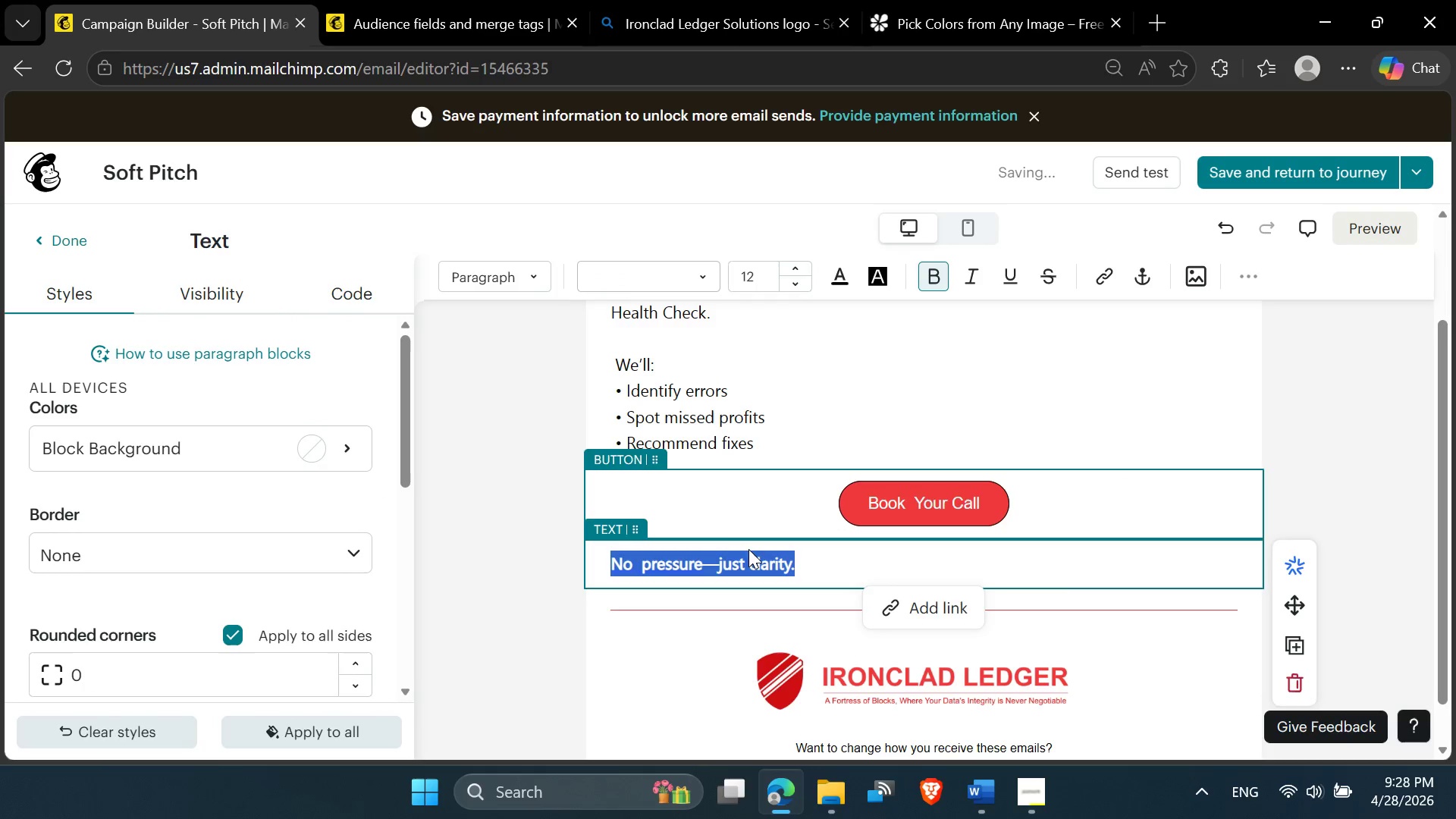 
left_click([715, 568])
 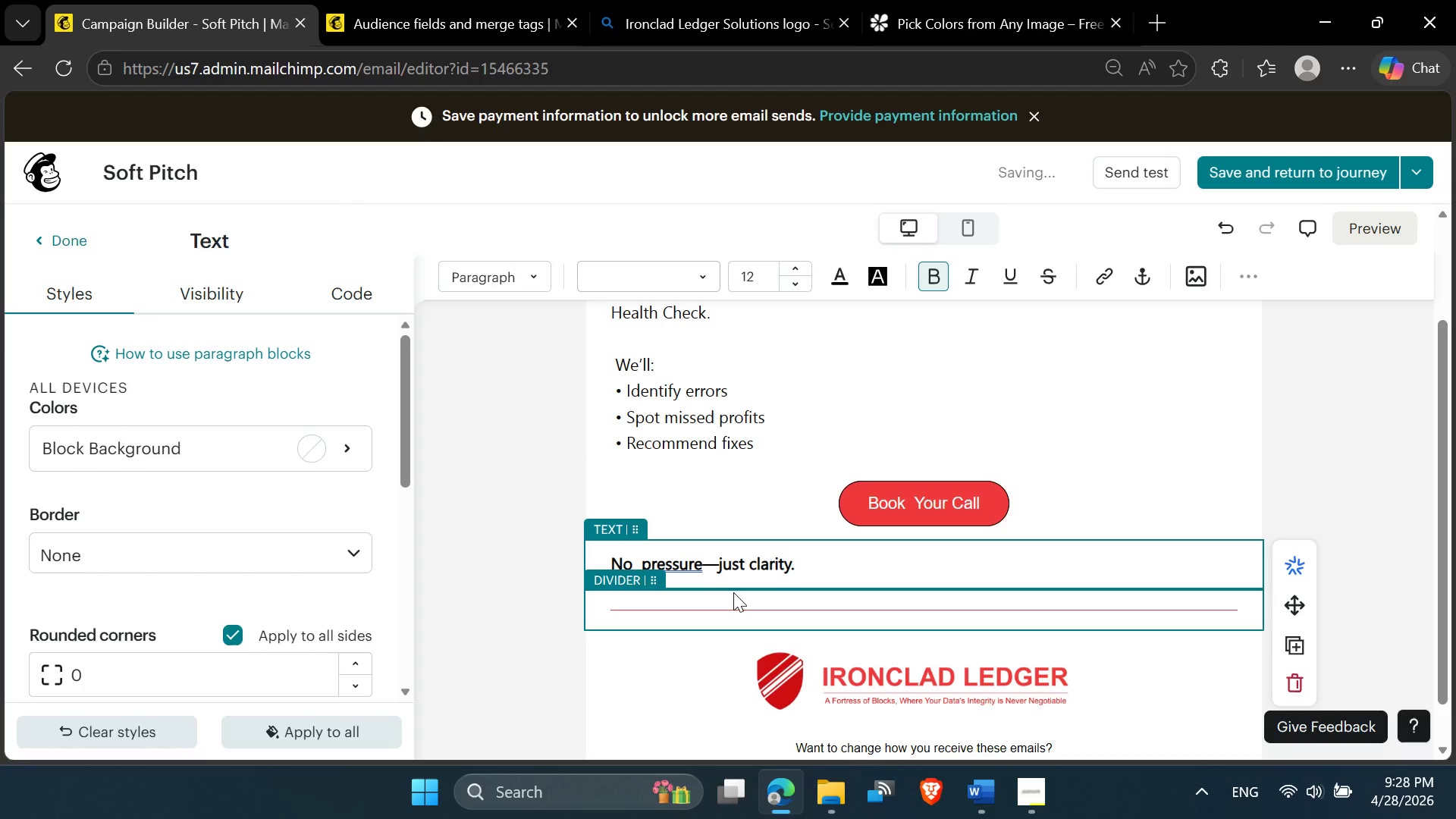 
key(Backspace)
 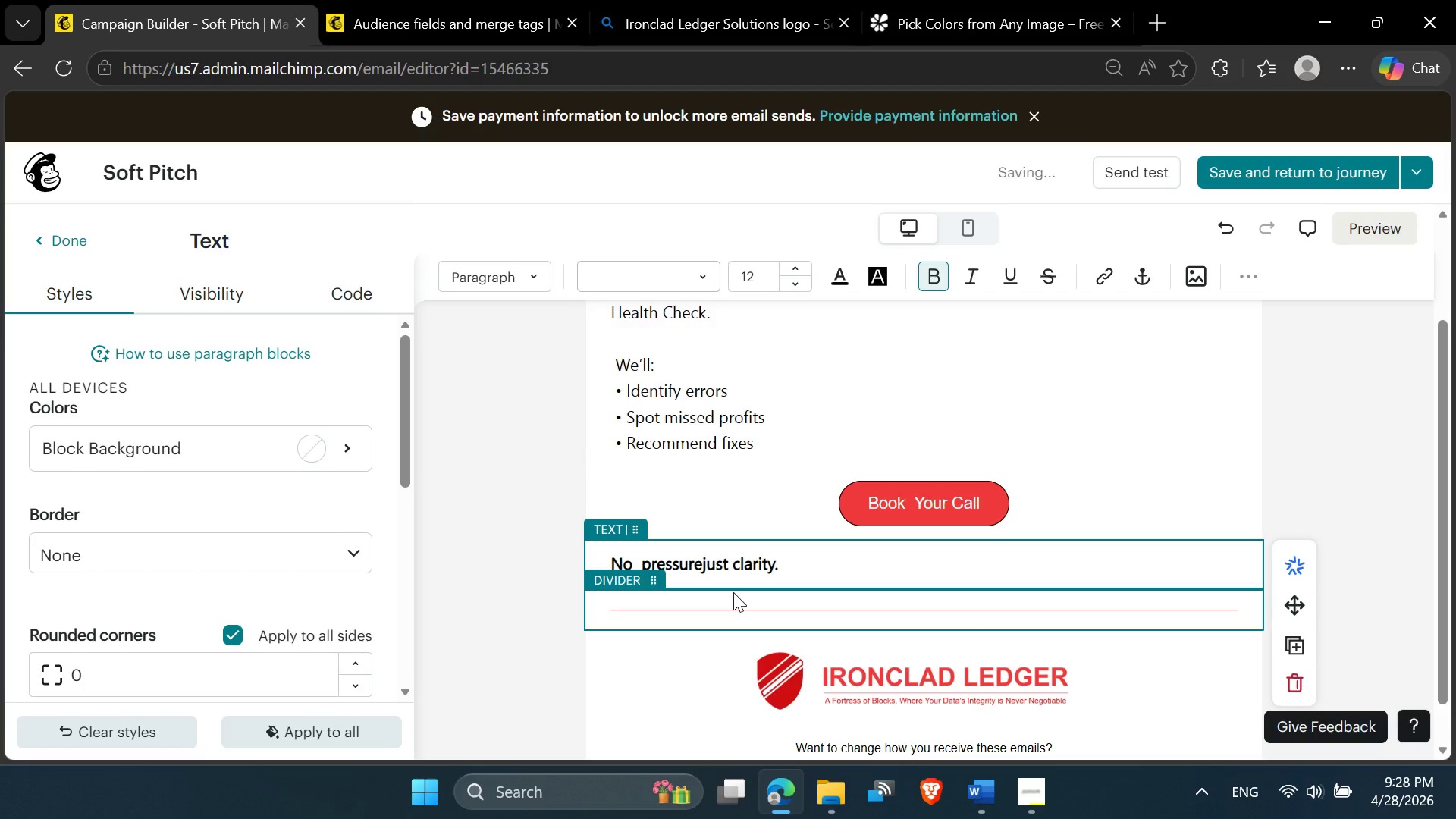 
key(Space)
 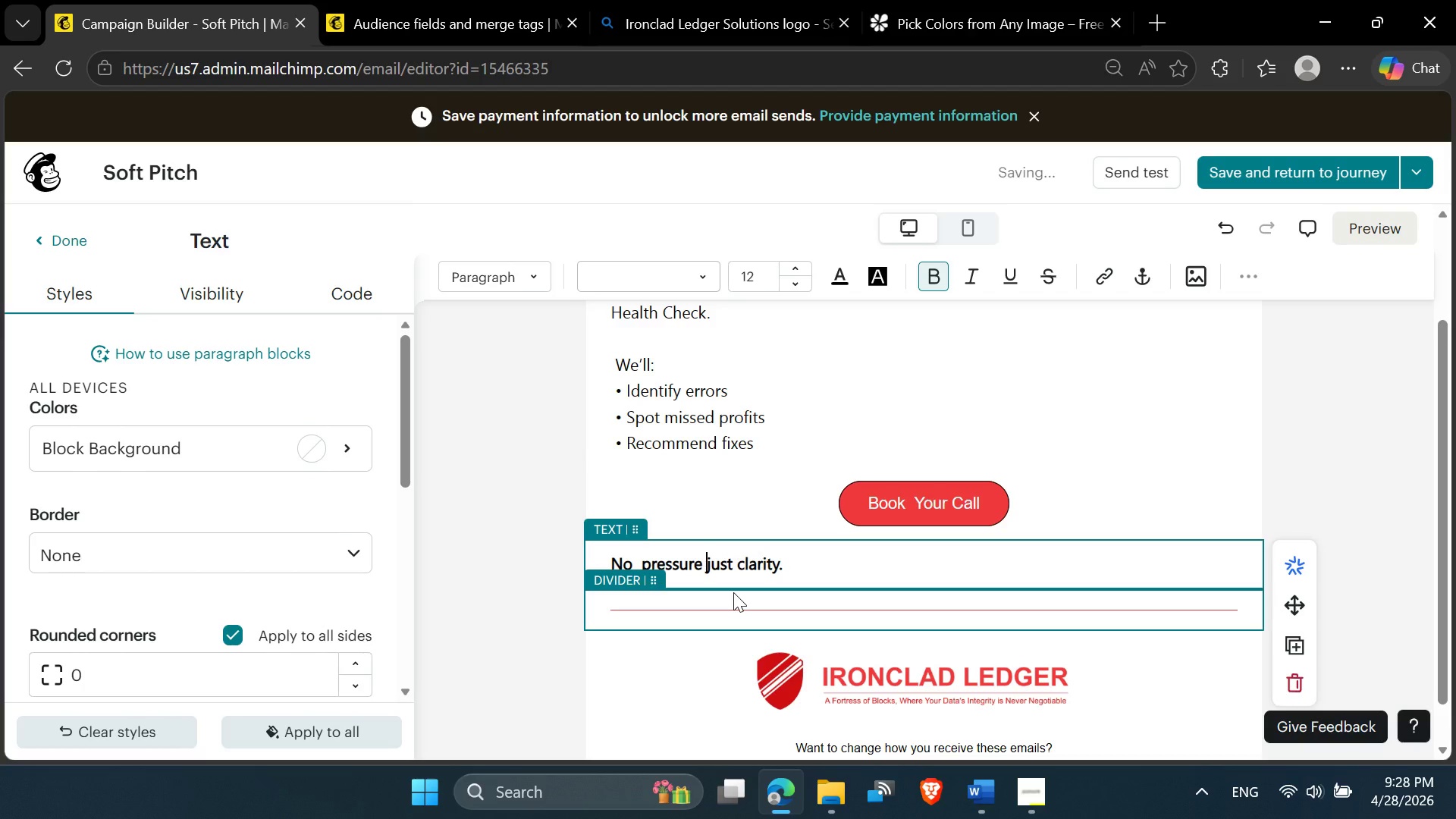 
key(Minus)
 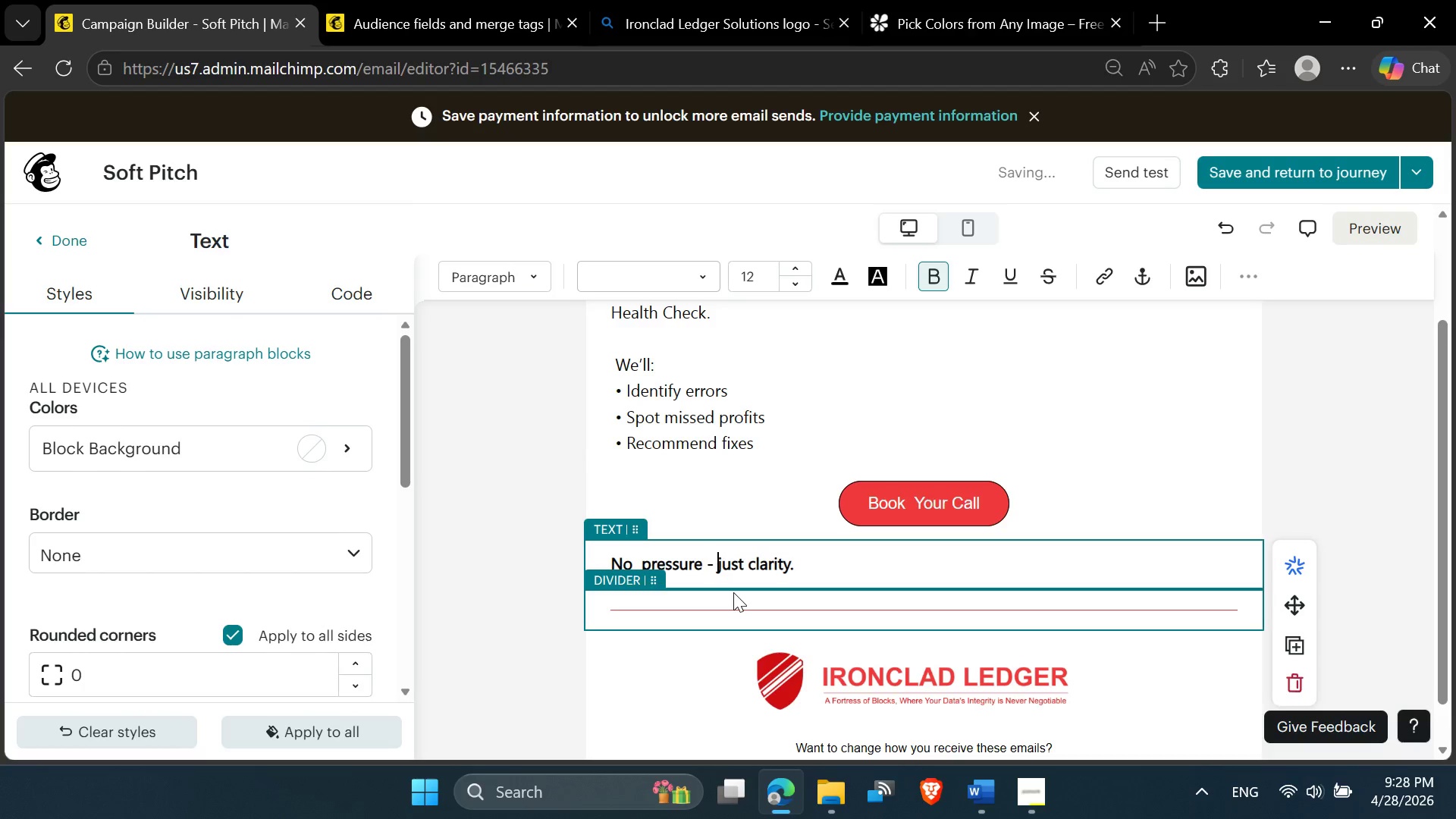 
key(Space)
 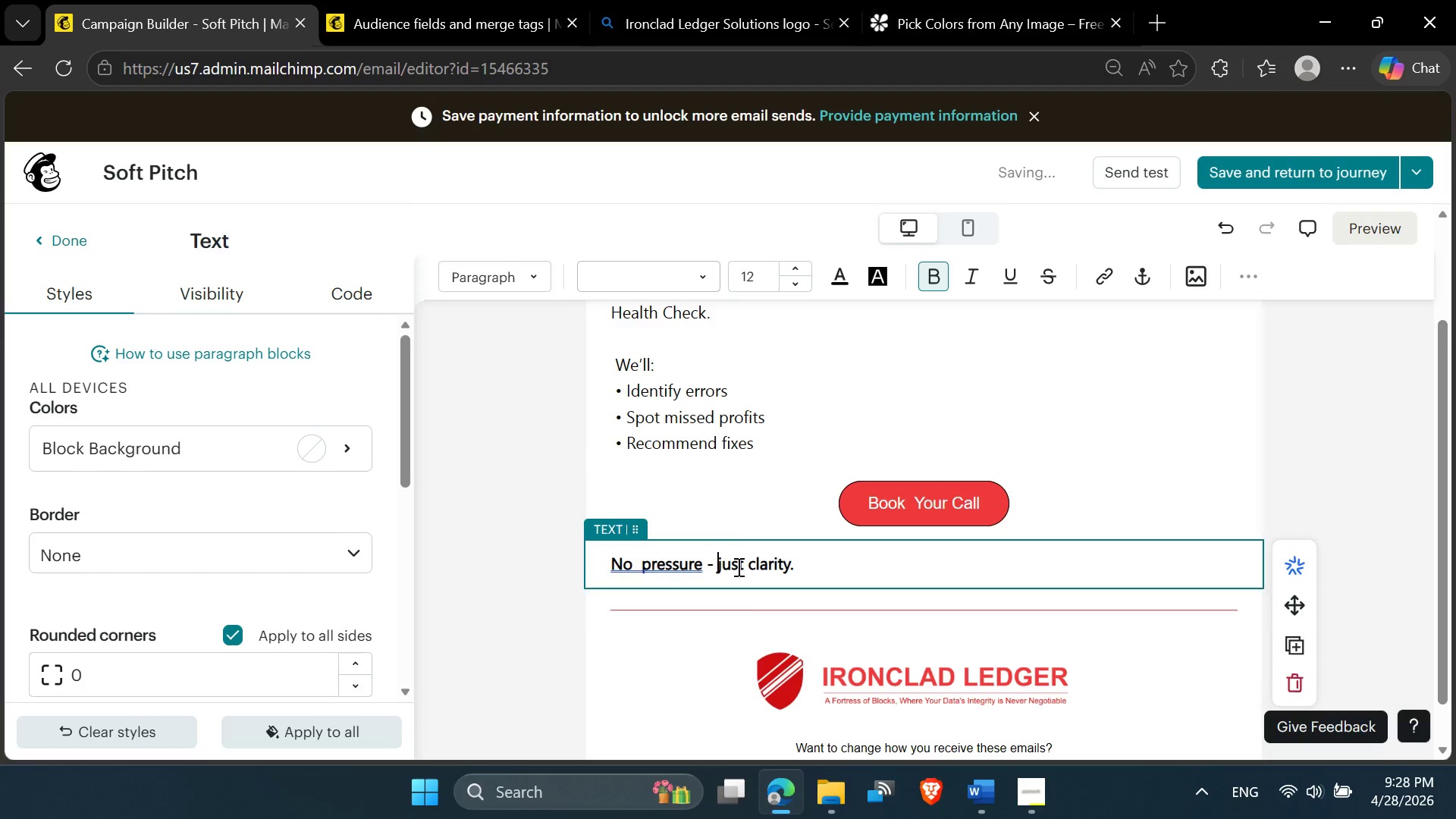 
left_click([730, 524])
 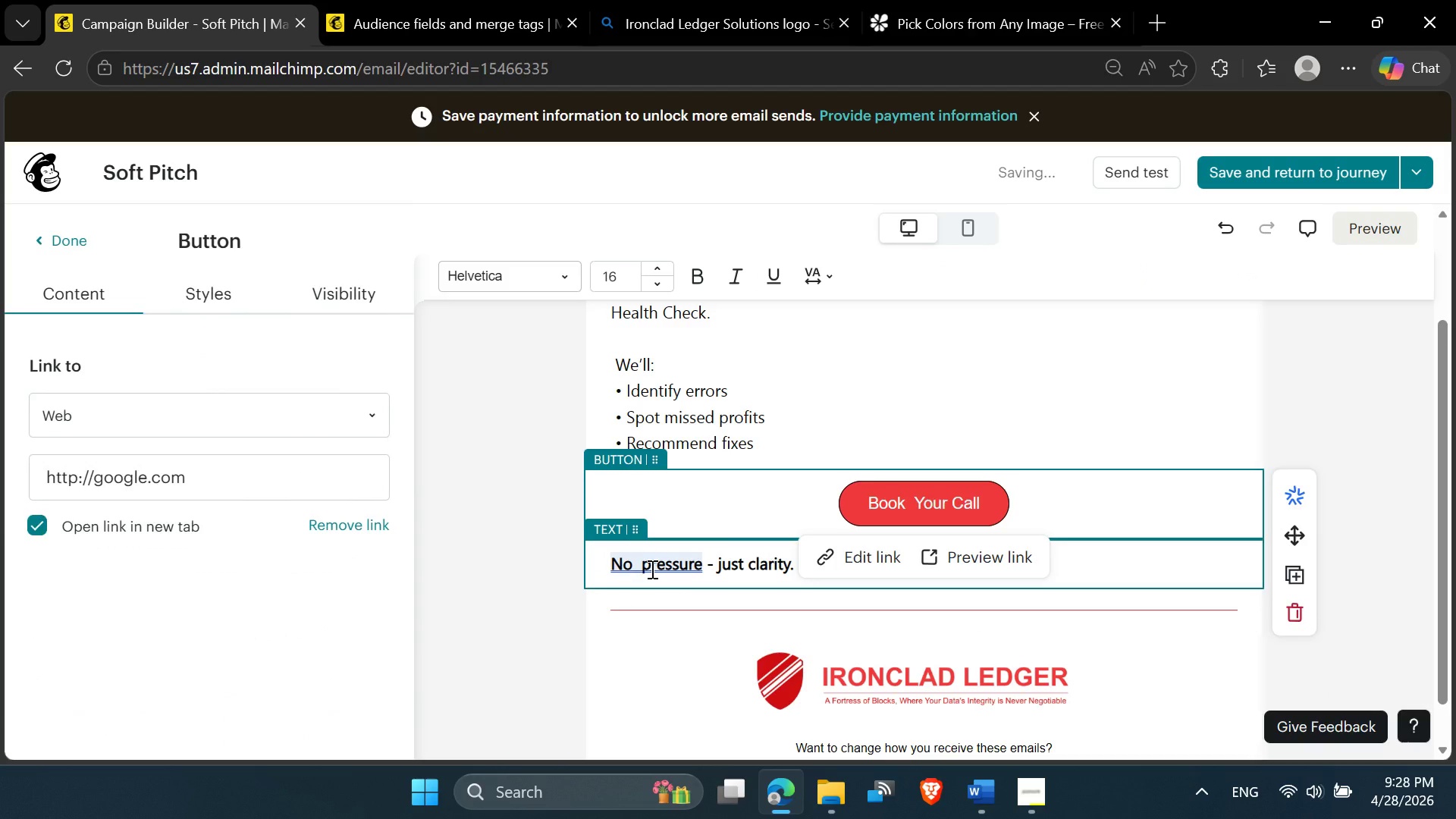 
left_click_drag(start_coordinate=[631, 563], to_coordinate=[635, 565])
 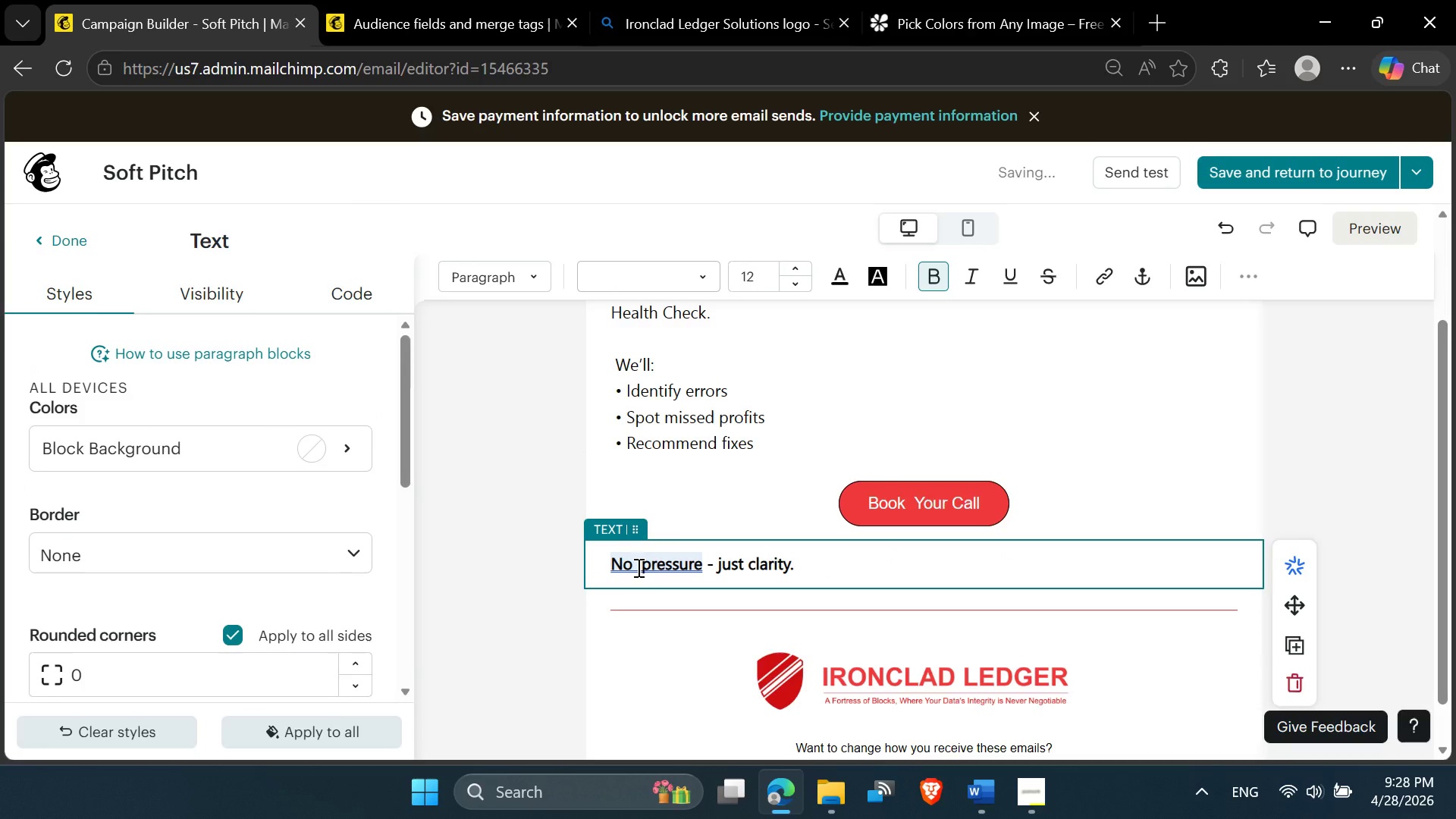 
key(Delete)
 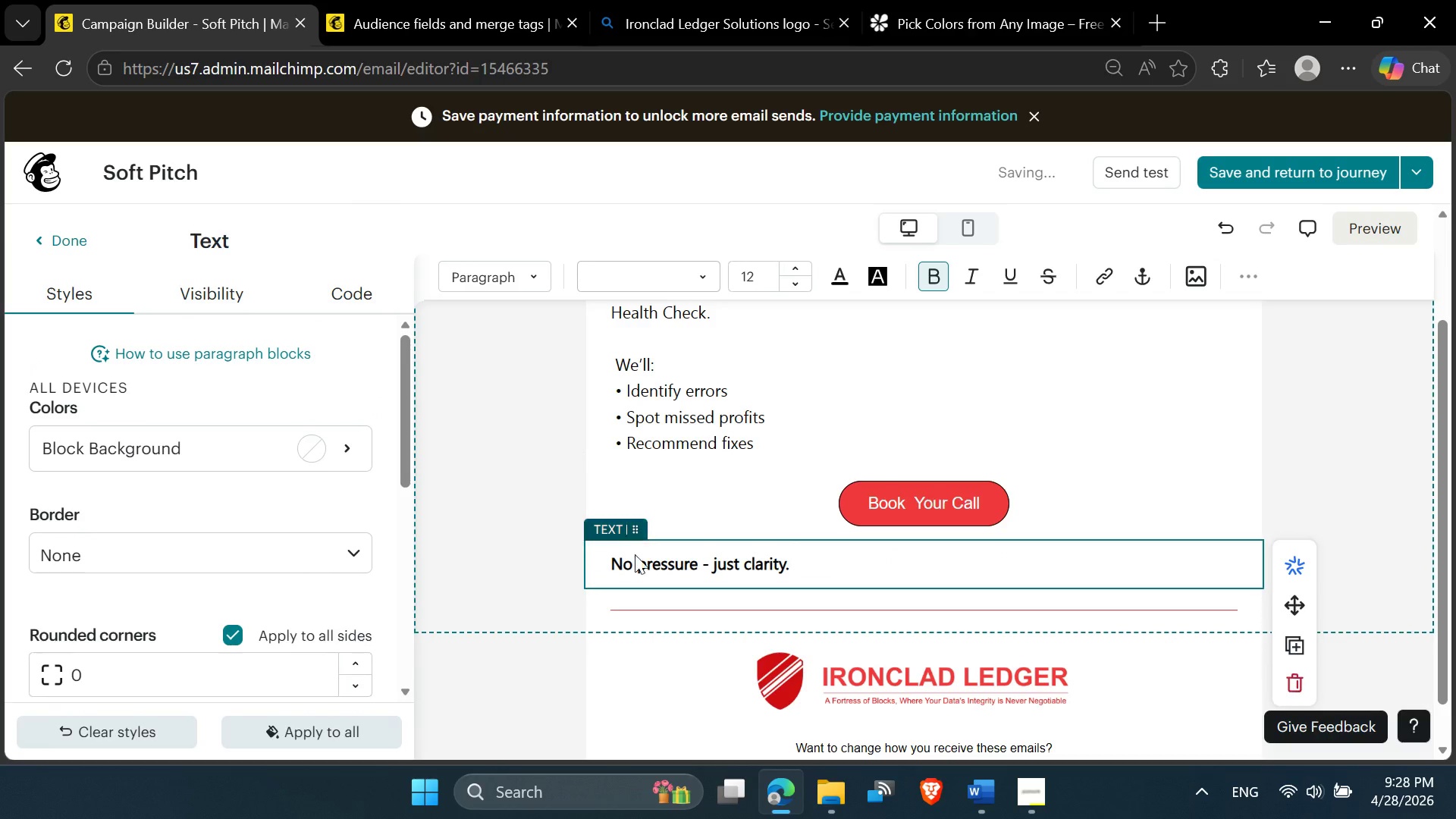 
key(Control+A)
 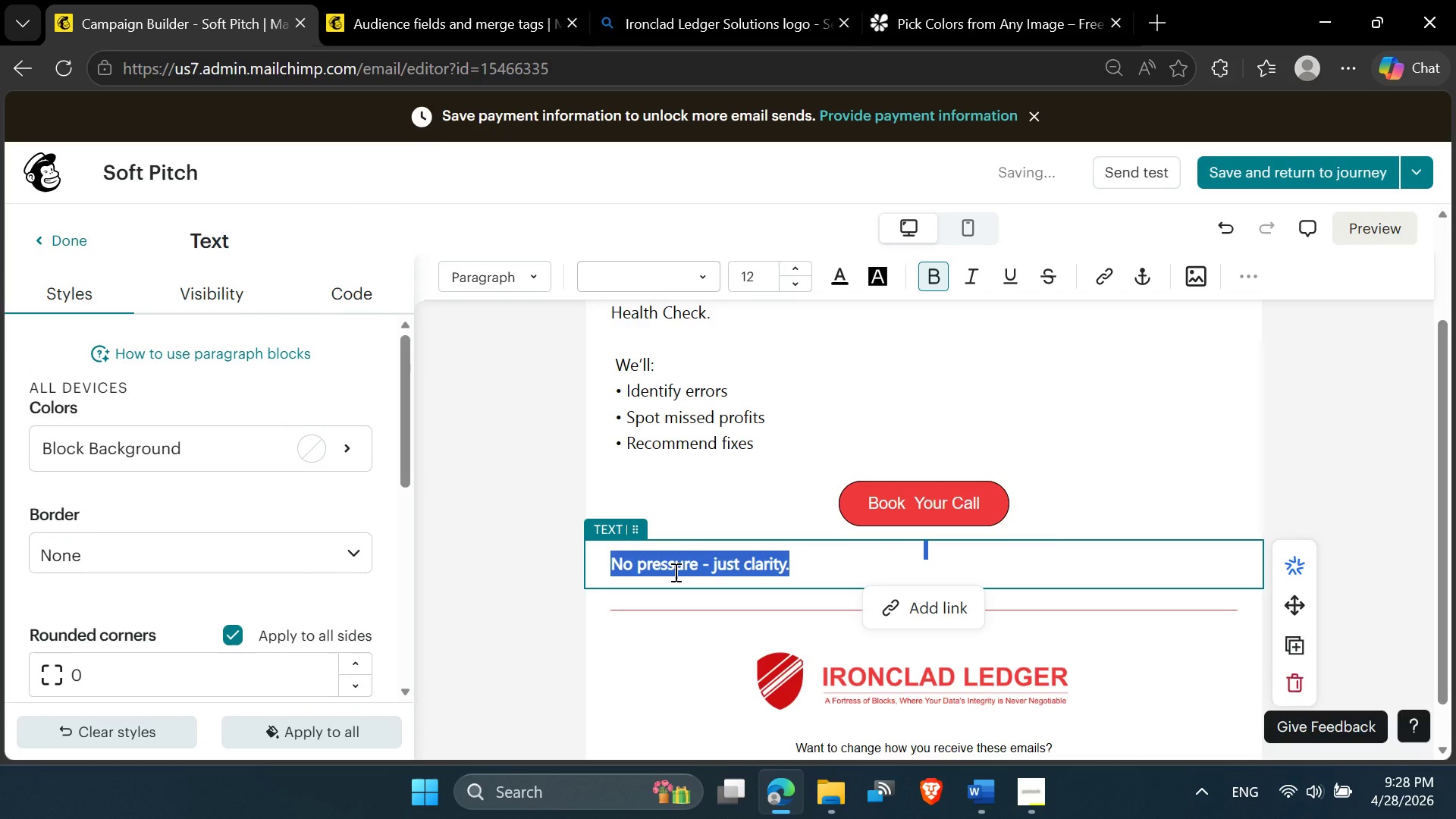 
key(Control+B)
 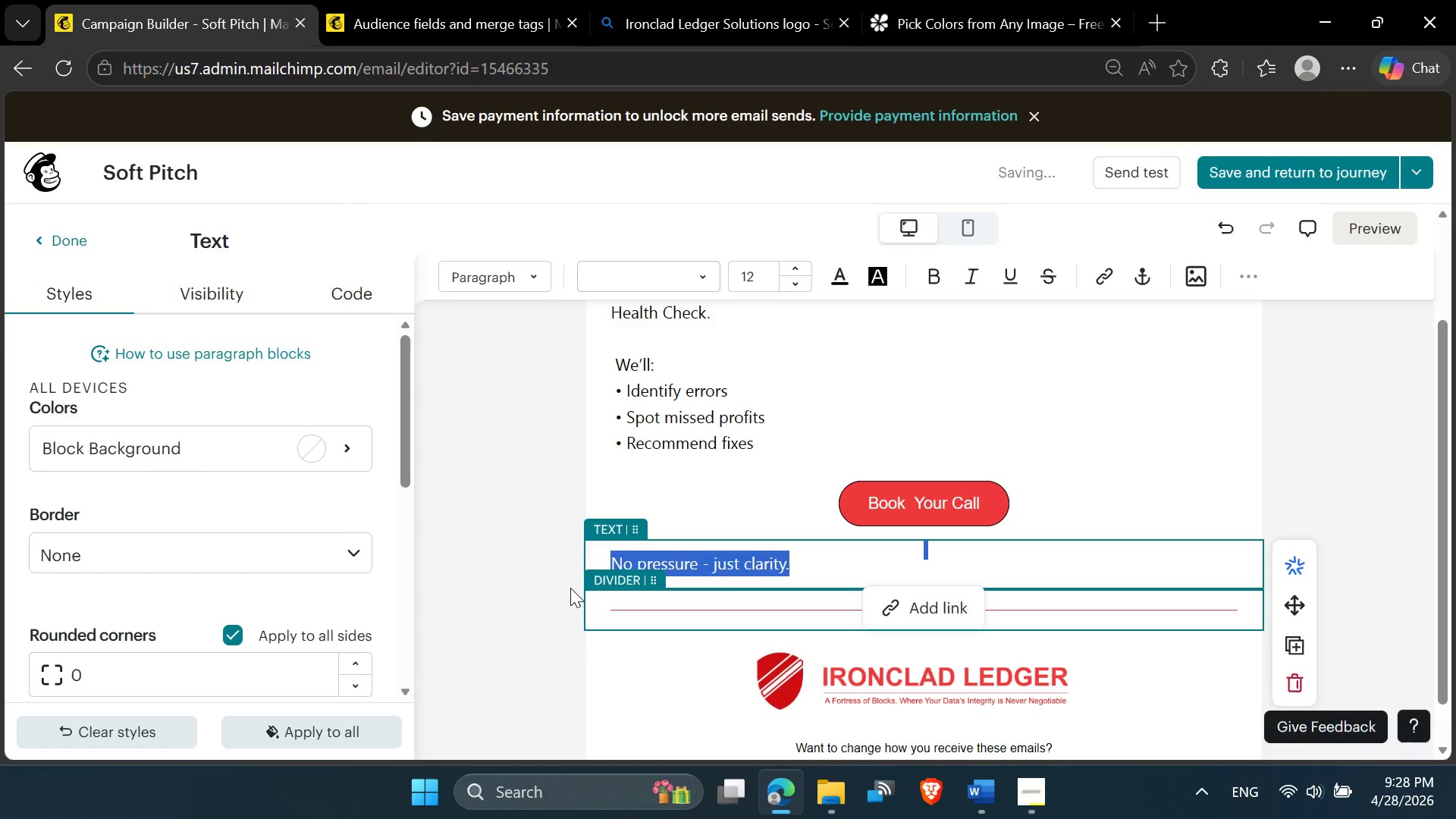 
left_click([567, 584])
 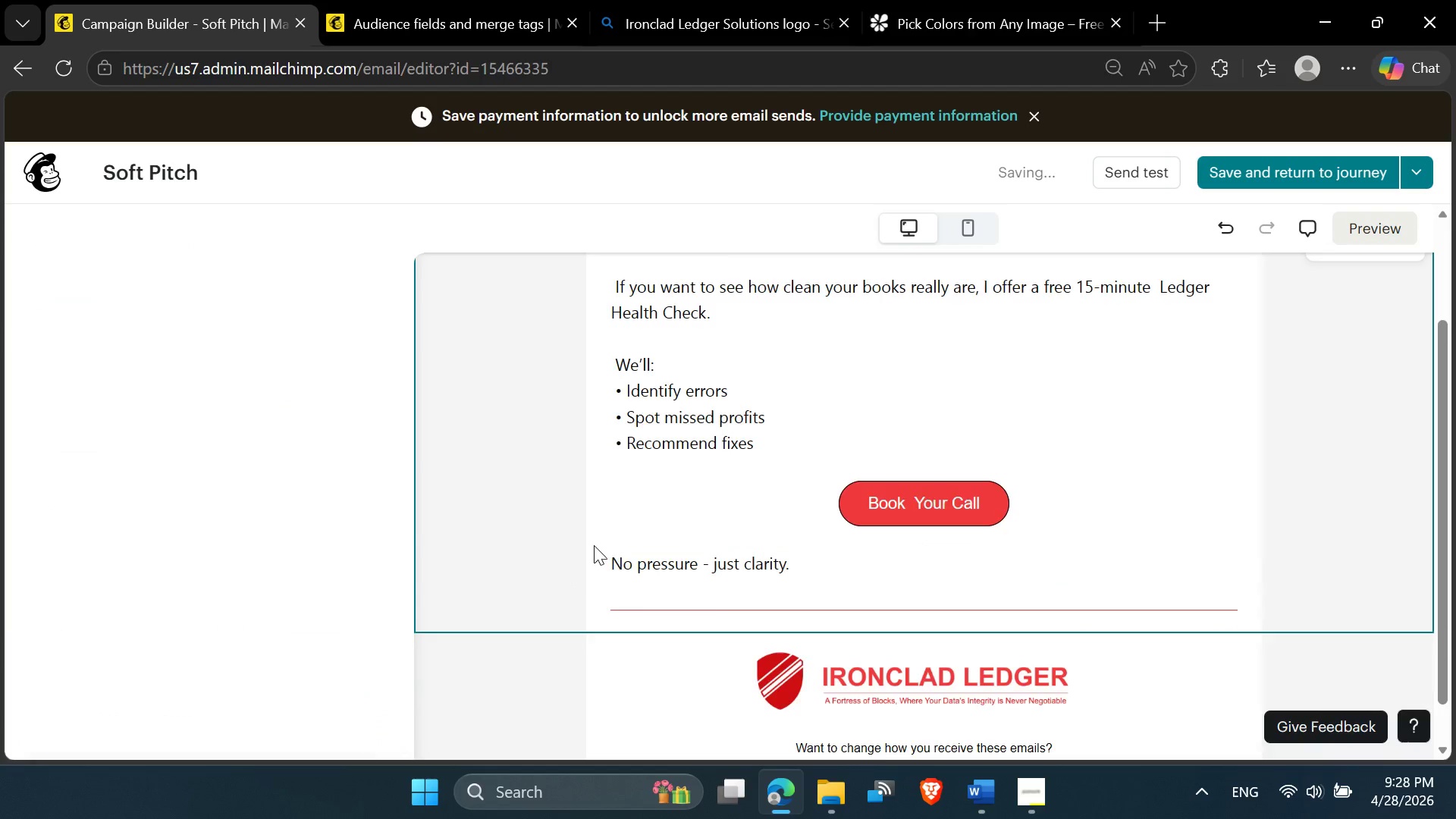 
scroll: coordinate [684, 499], scroll_direction: up, amount: 6.0
 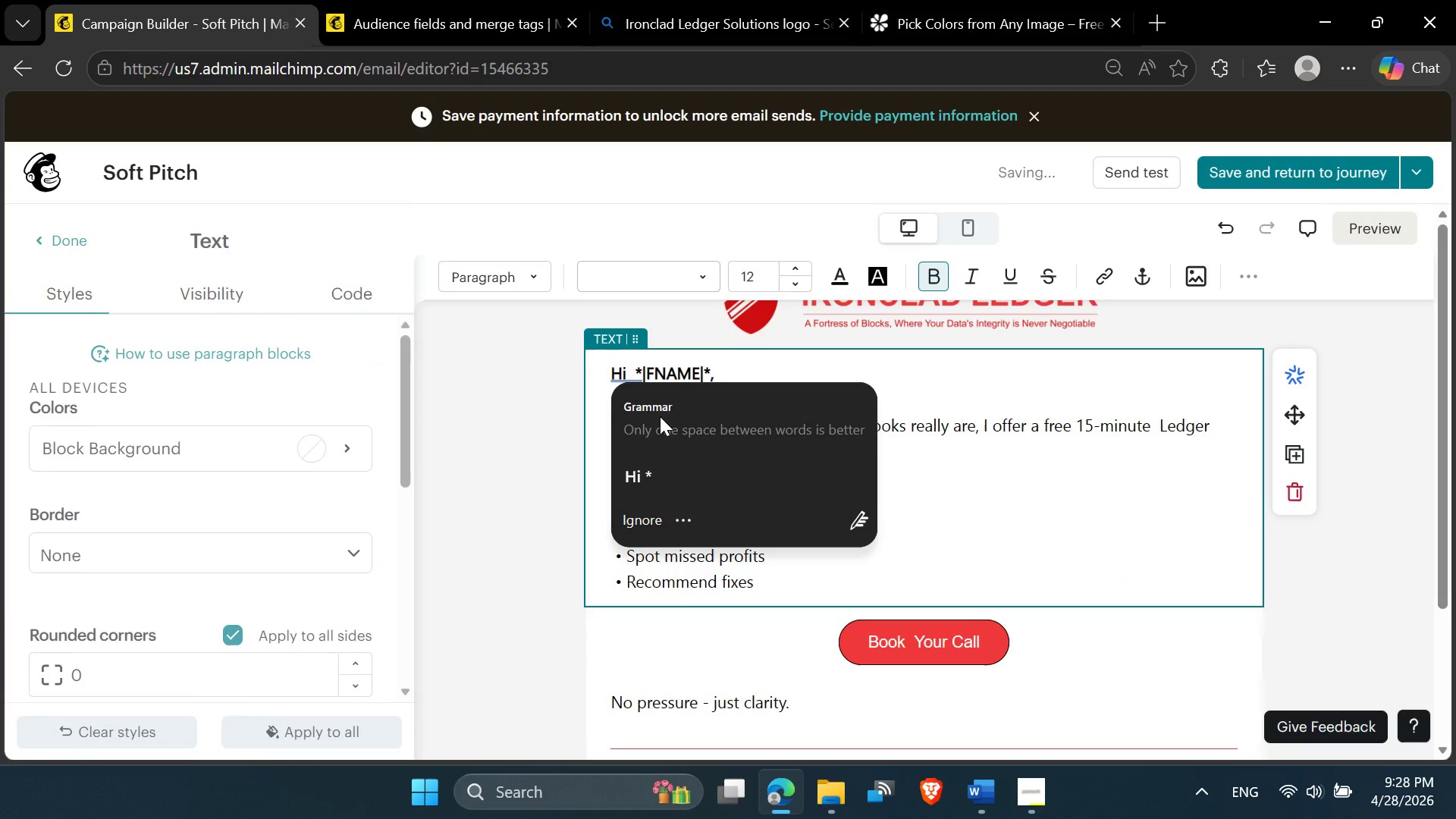 
left_click([660, 461])
 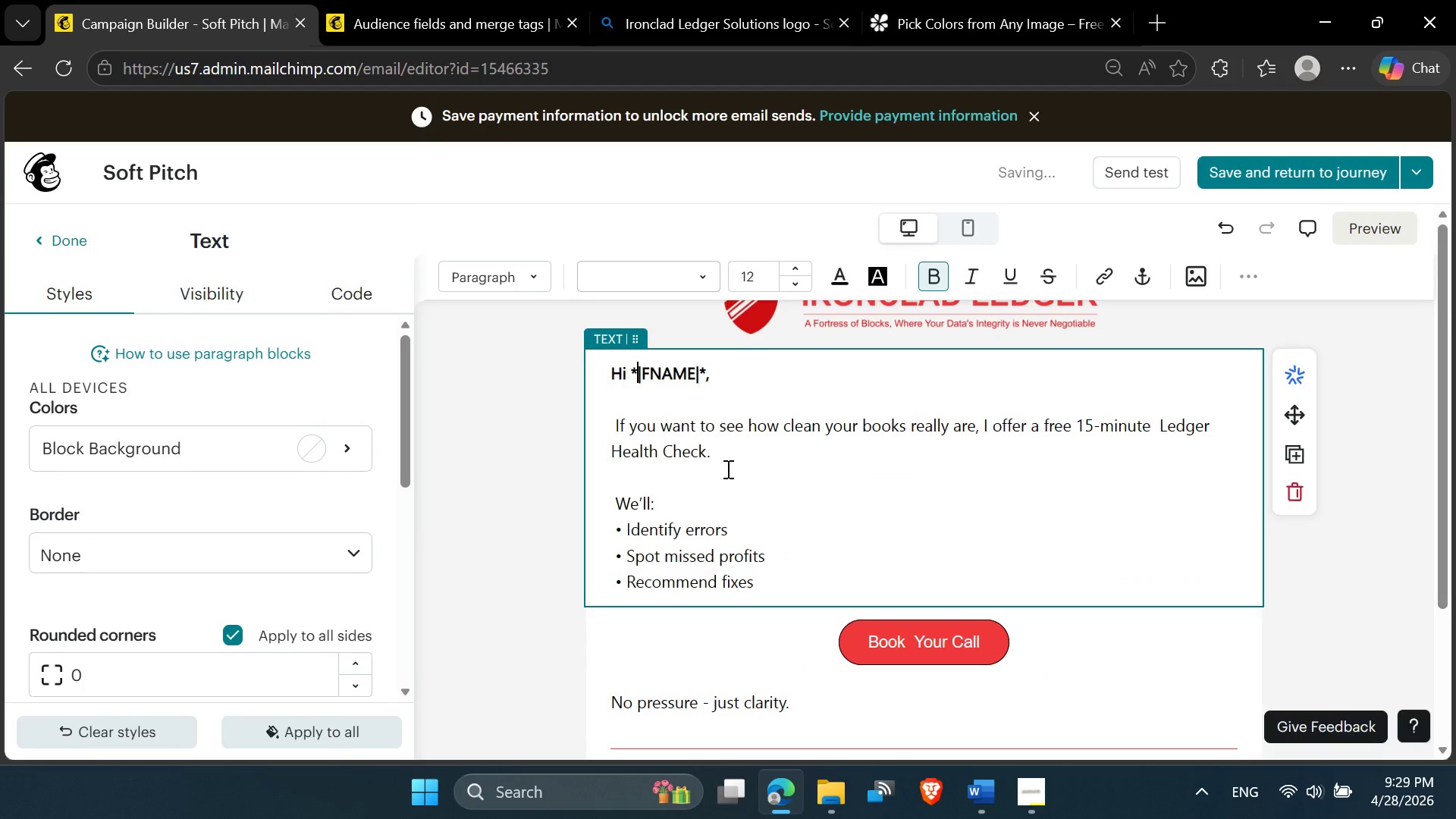 
double_click([720, 482])
 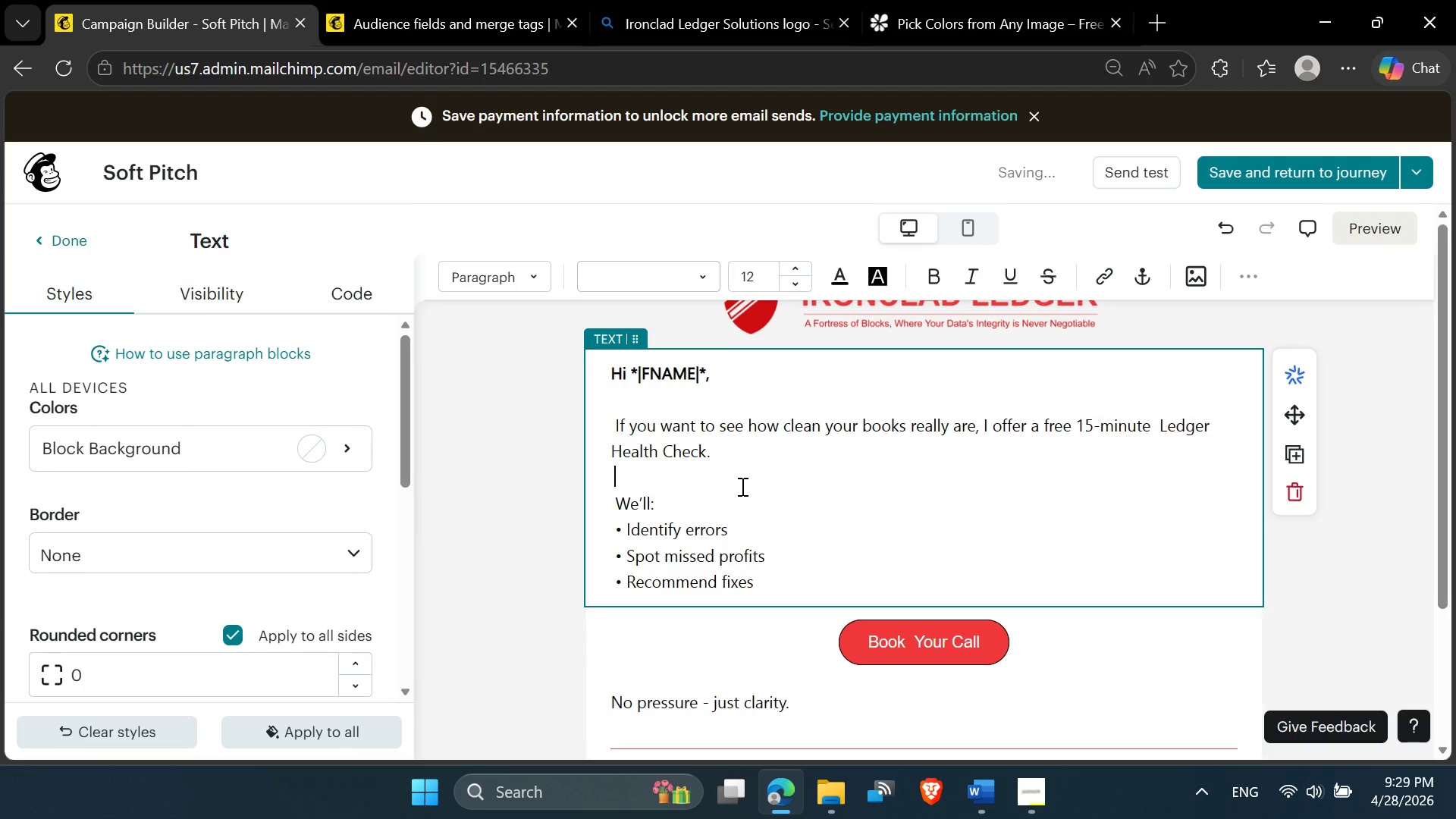 
scroll: coordinate [742, 488], scroll_direction: down, amount: 1.0
 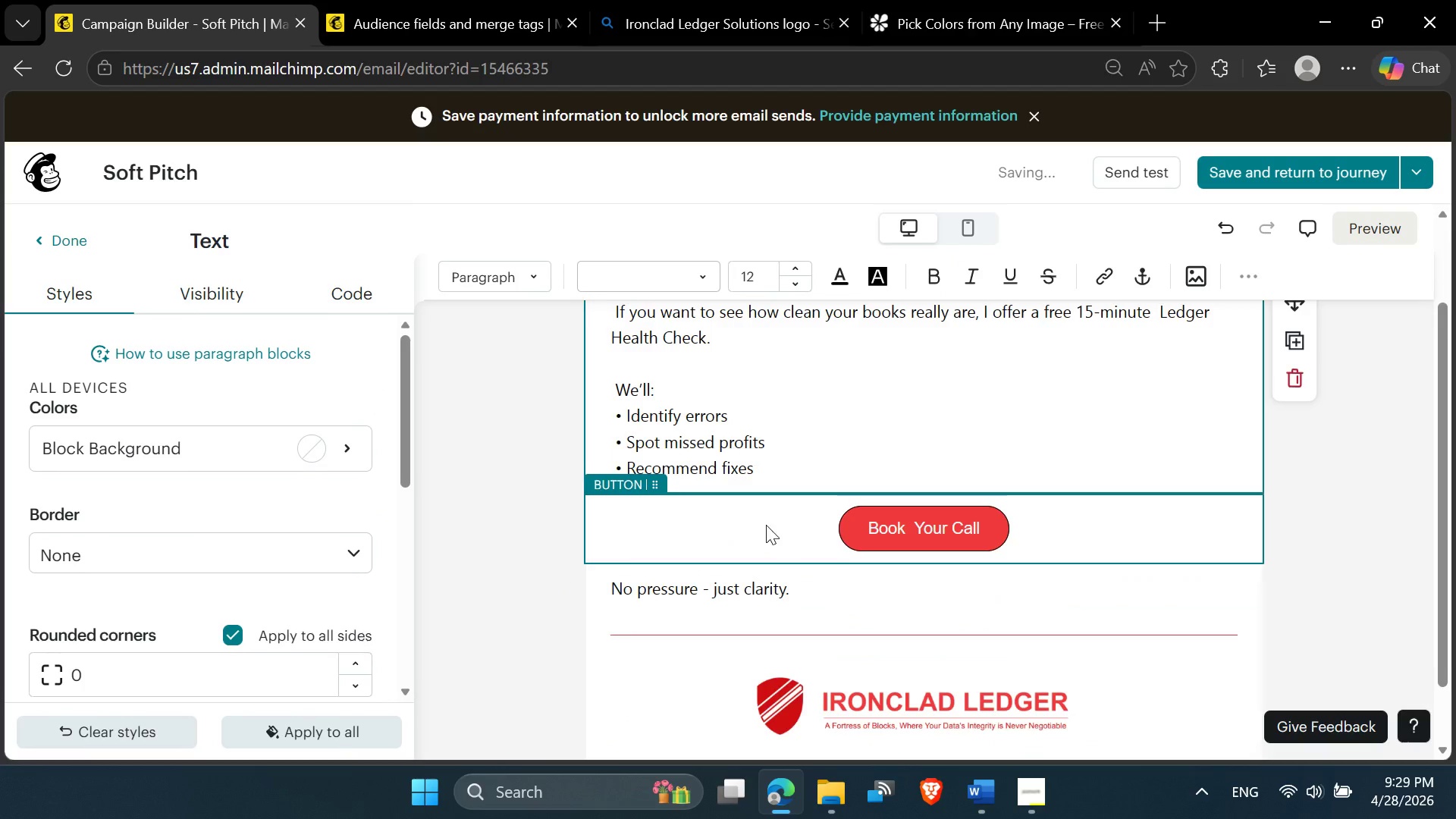 
scroll: coordinate [766, 525], scroll_direction: up, amount: 3.0
 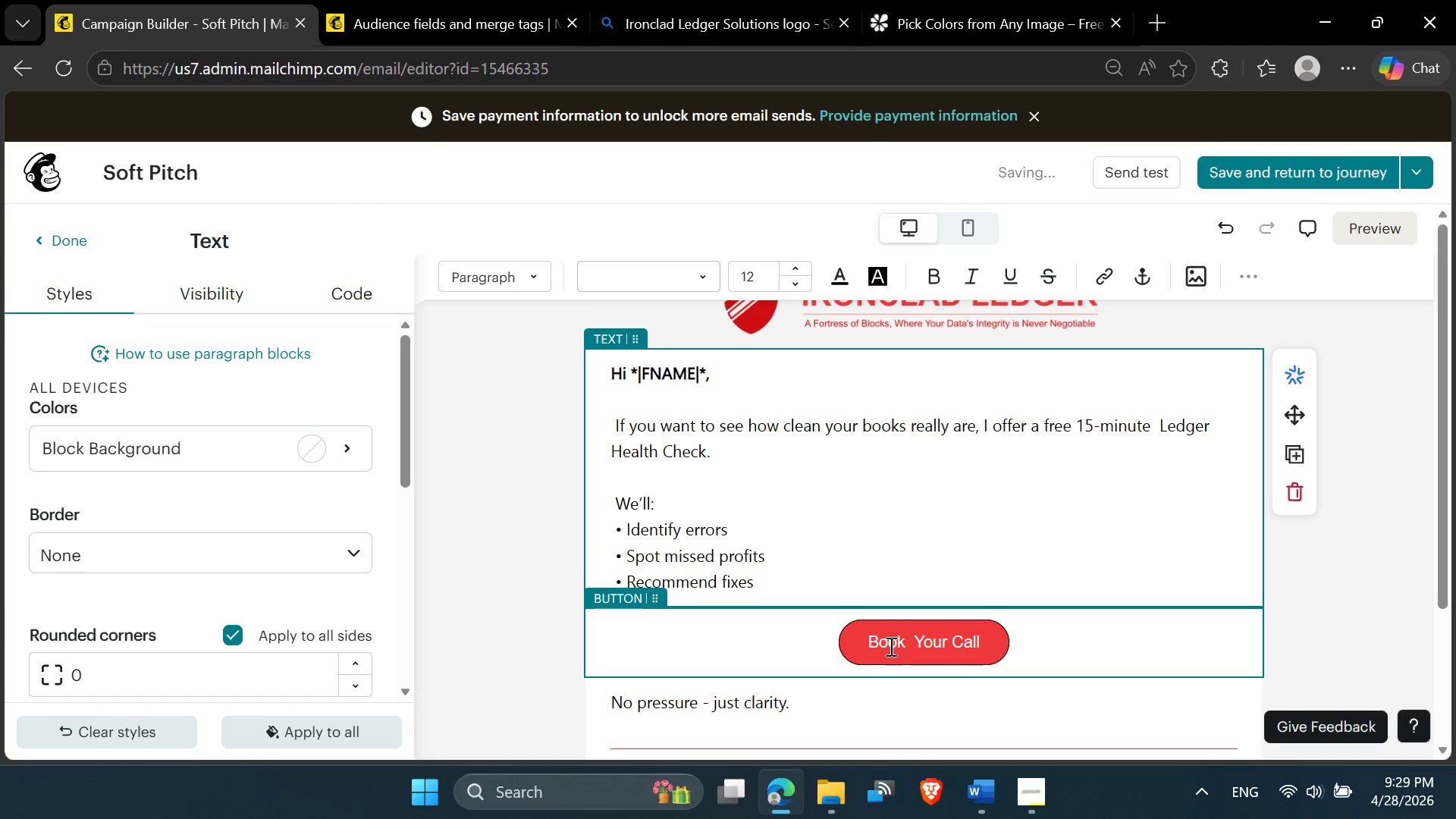 
left_click([889, 646])
 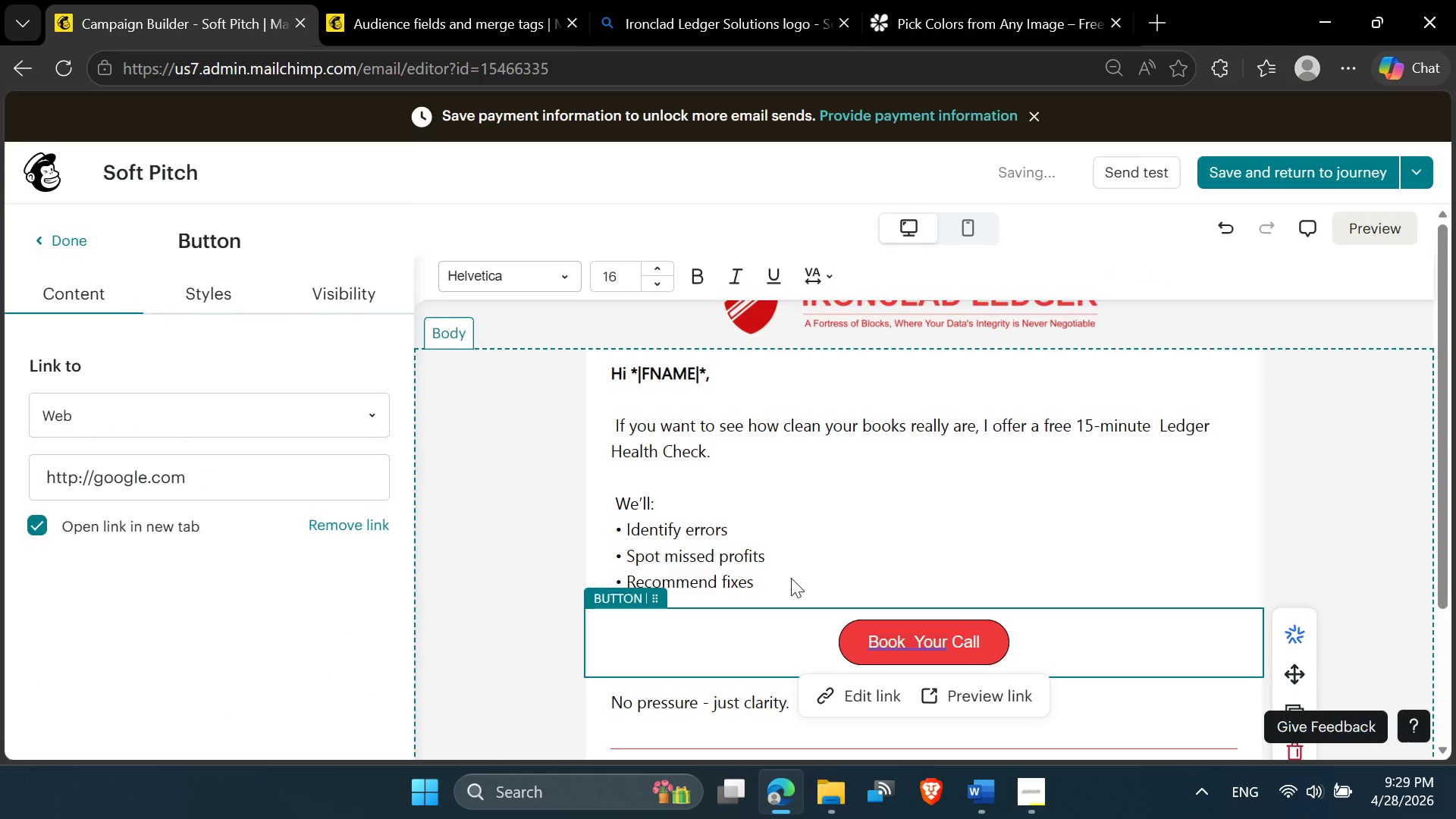 
scroll: coordinate [912, 577], scroll_direction: none, amount: 0.0
 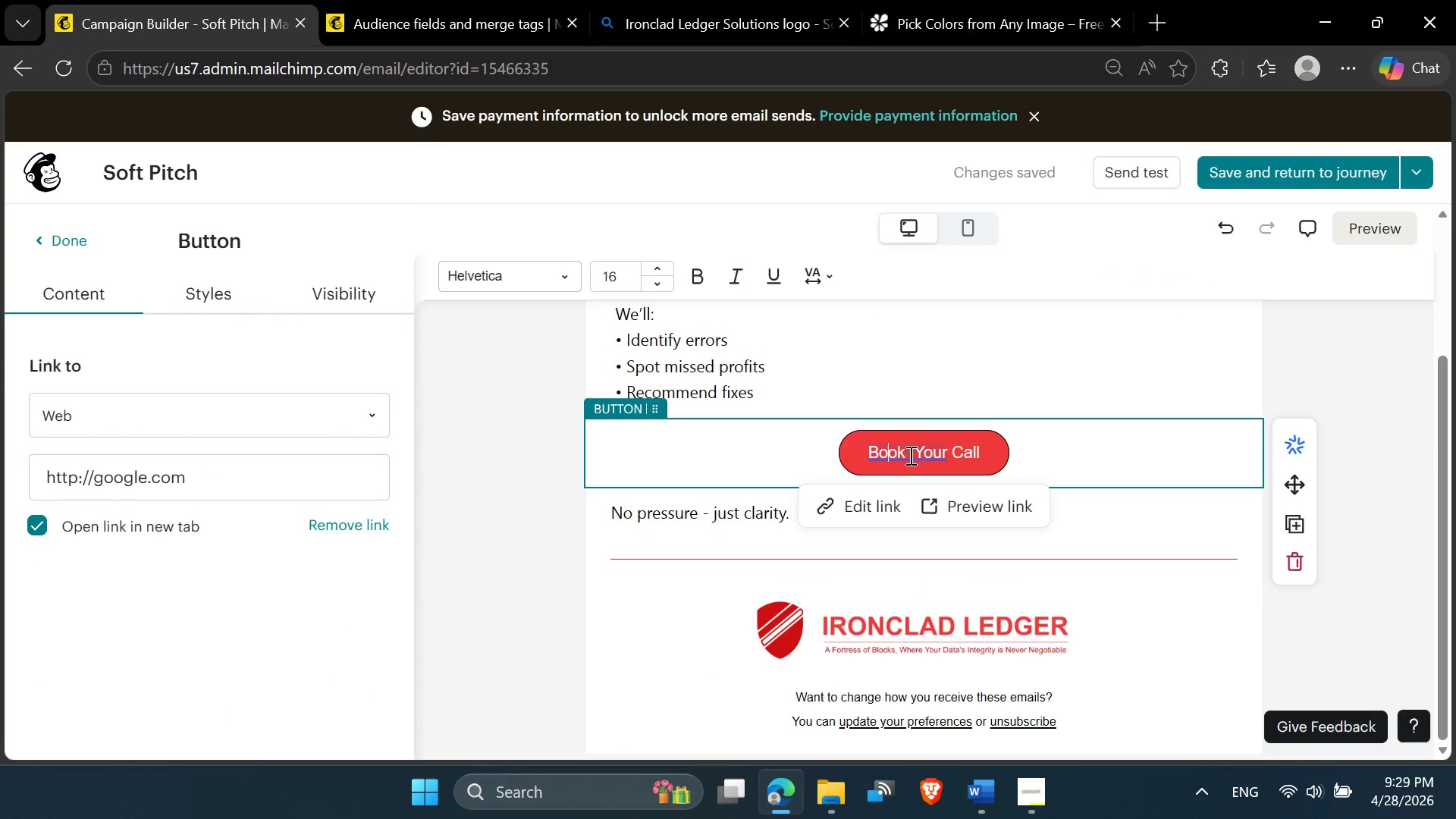 
left_click([908, 451])
 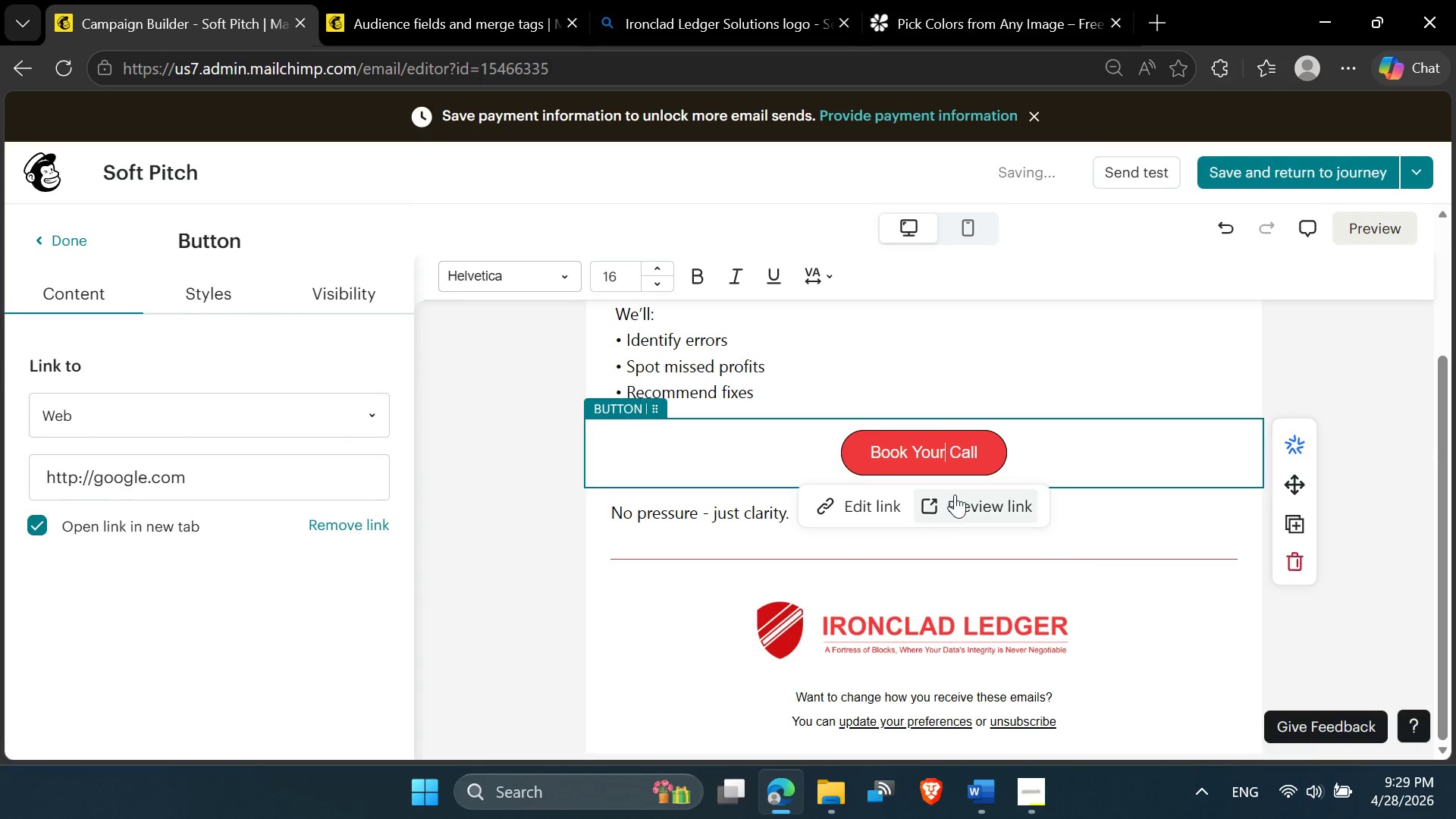 
left_click([1028, 454])
 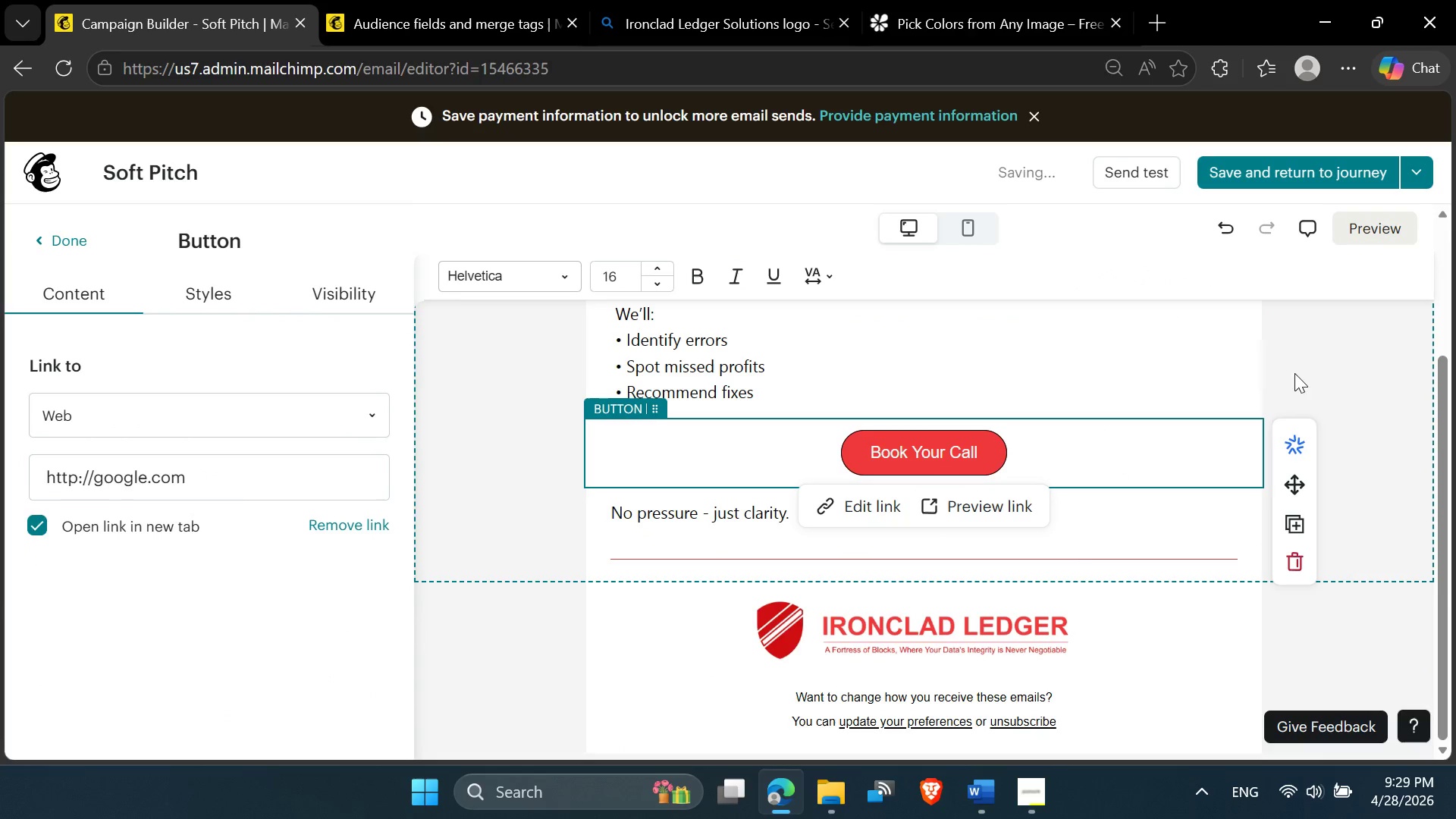 
left_click([1302, 378])
 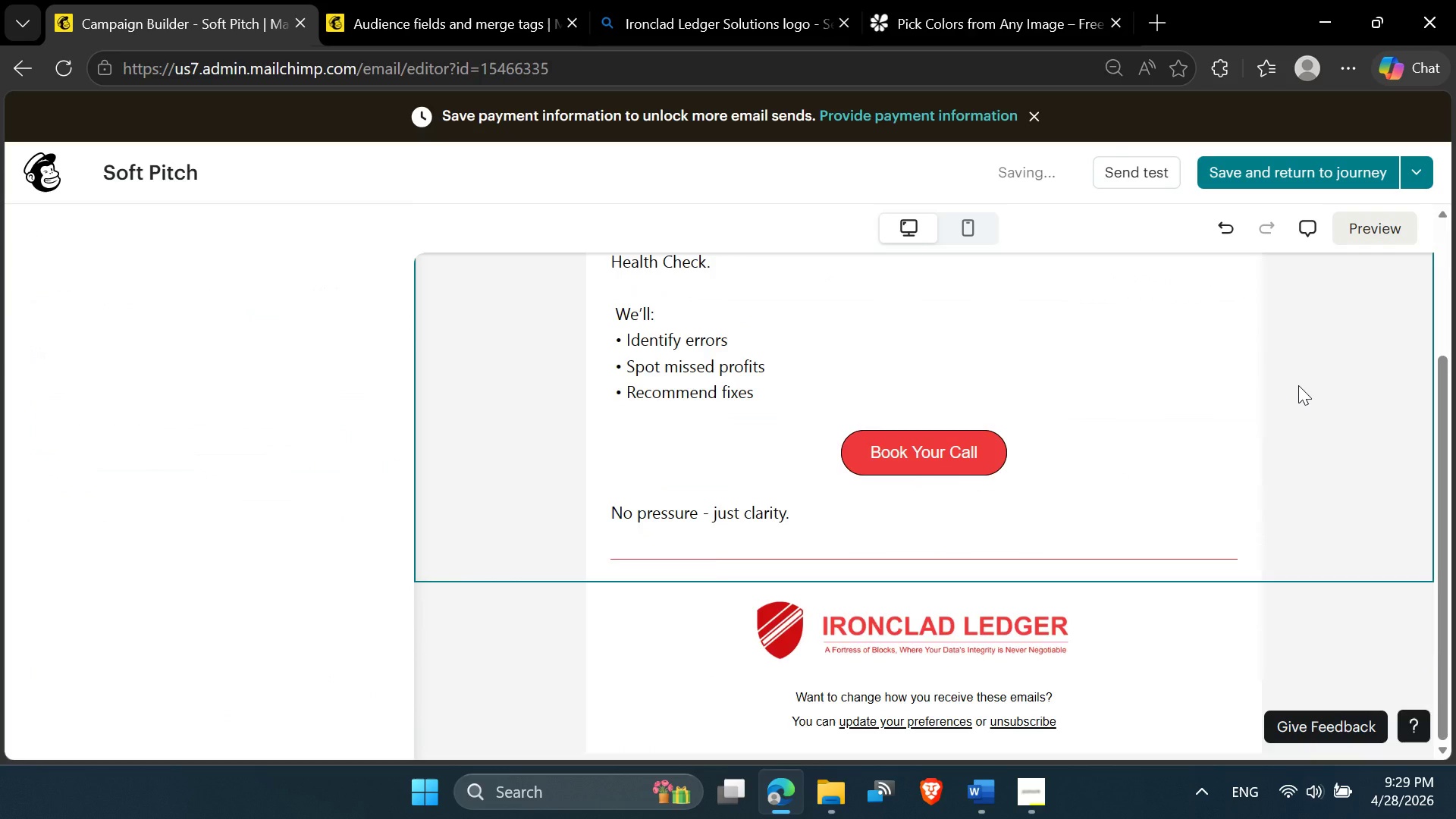 
scroll: coordinate [1131, 446], scroll_direction: up, amount: 9.0
 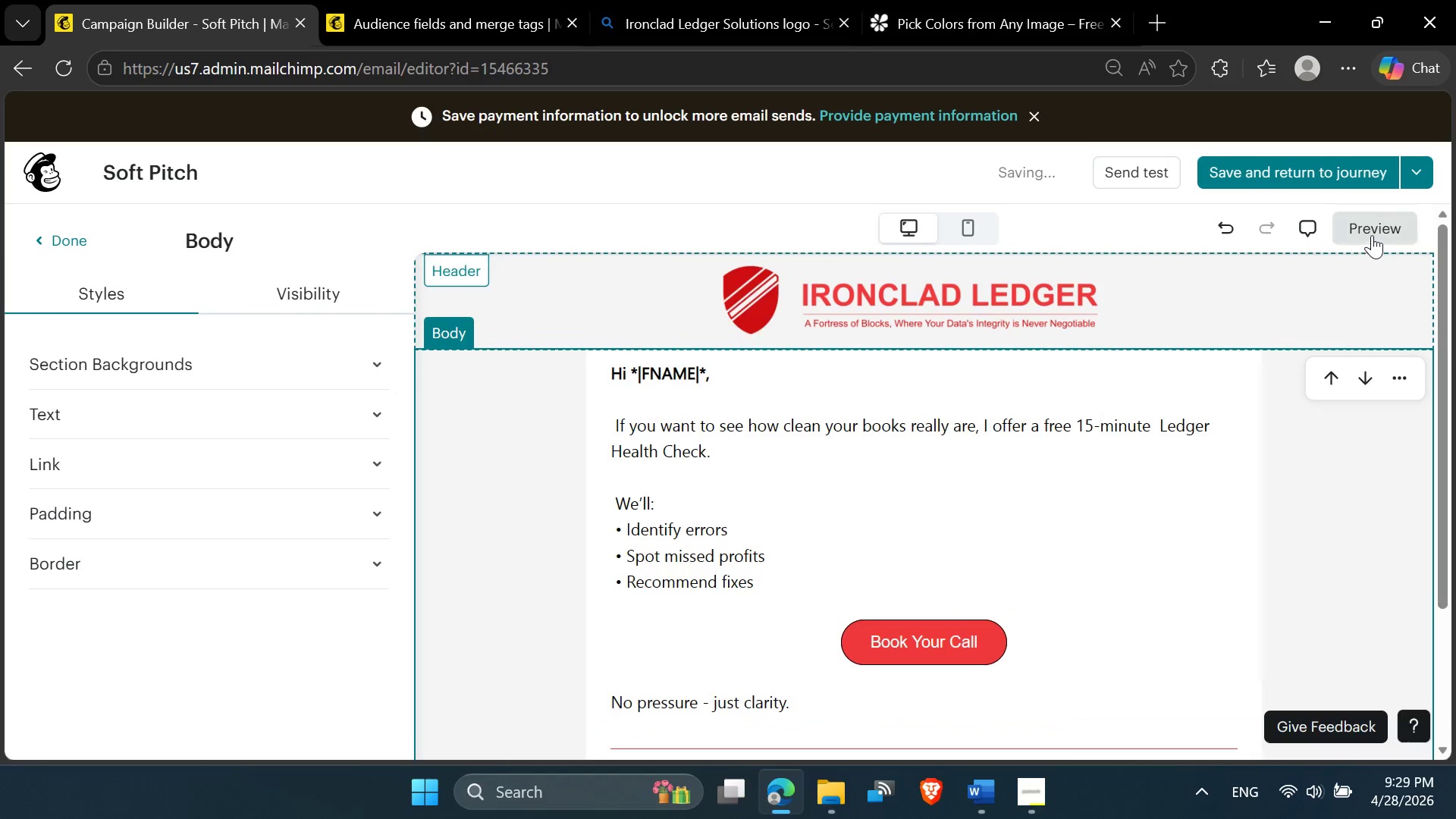 
left_click([1373, 233])
 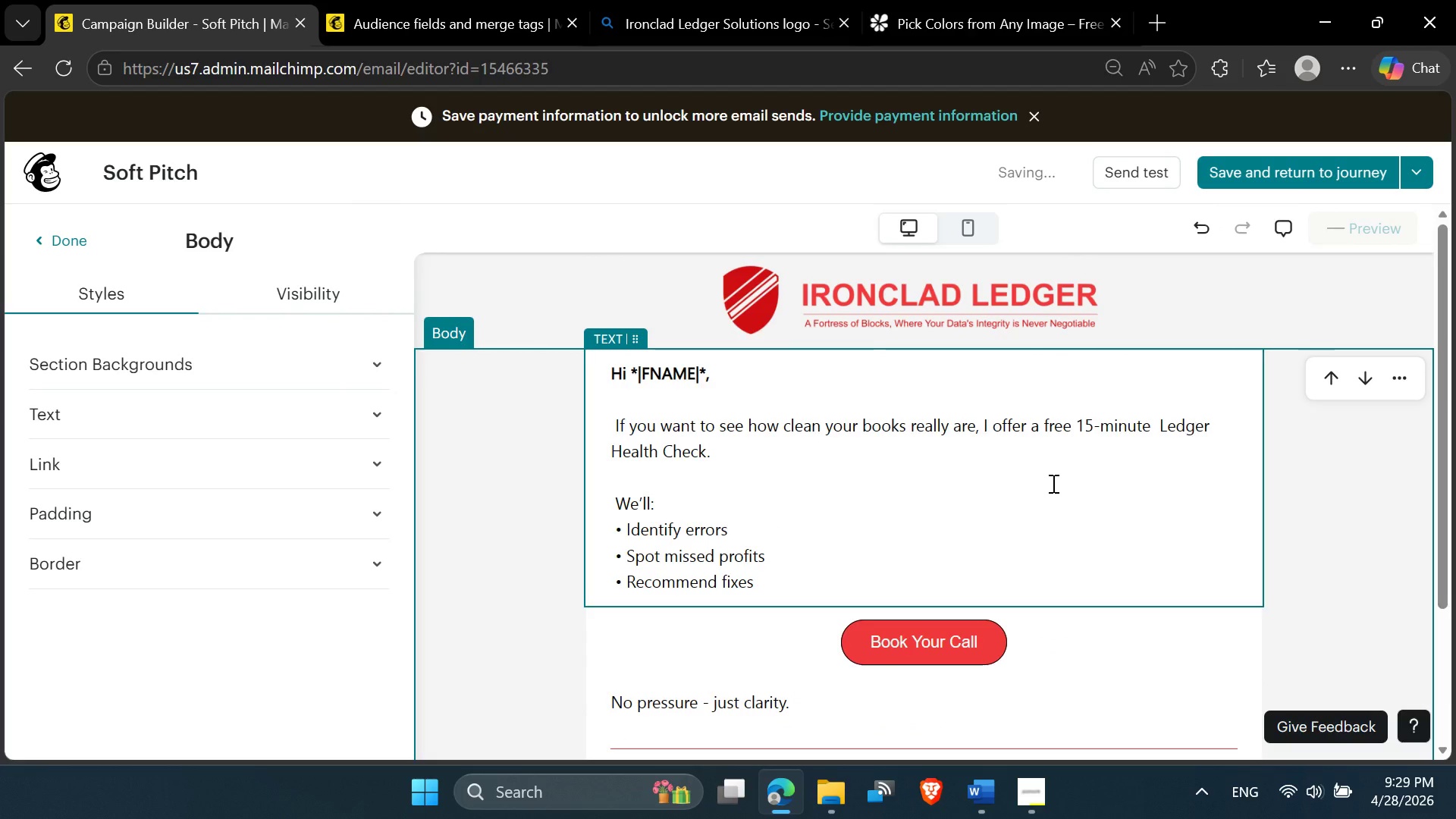 
wait(11.61)
 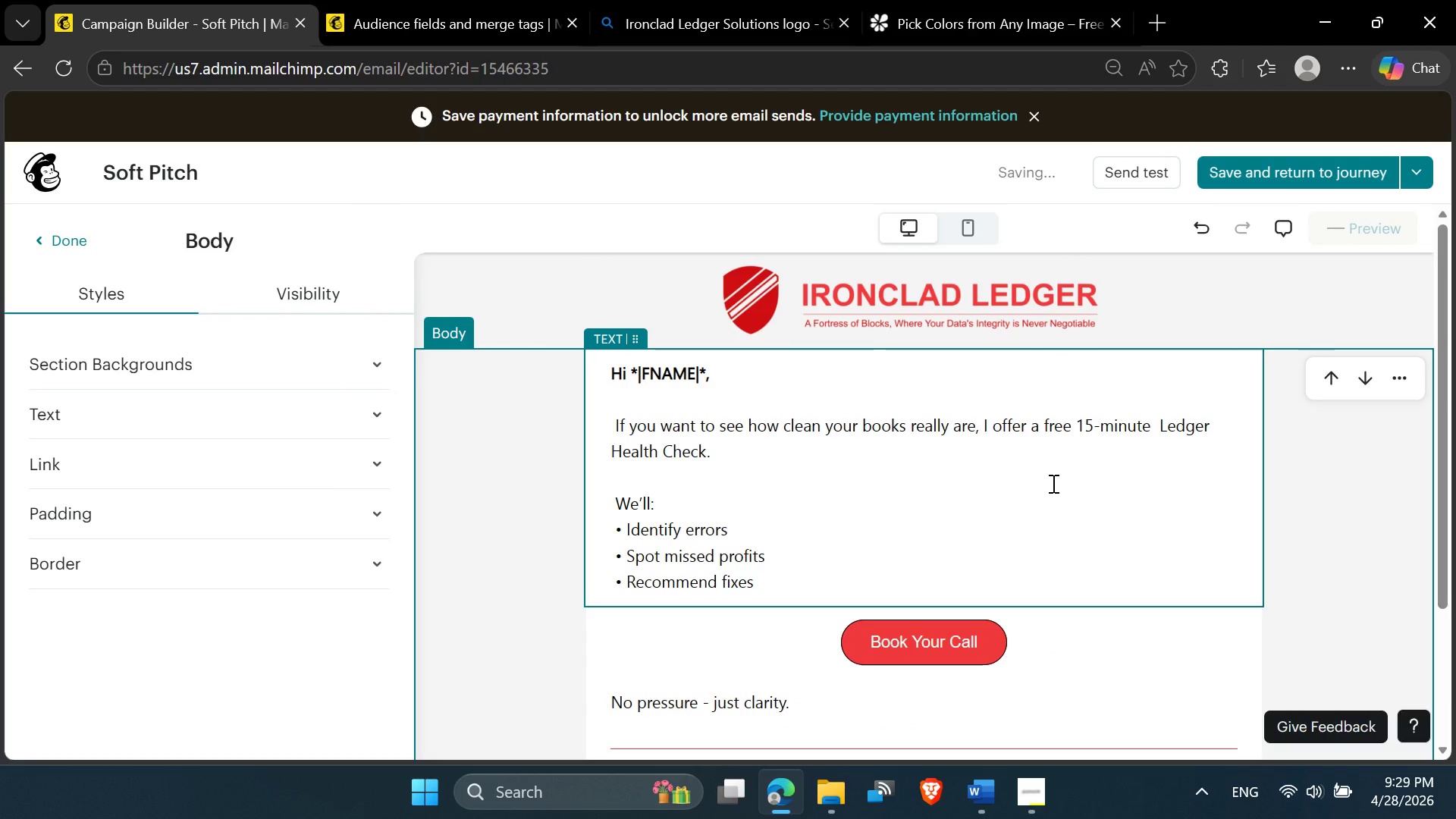 
scroll: coordinate [535, 457], scroll_direction: down, amount: 3.0
 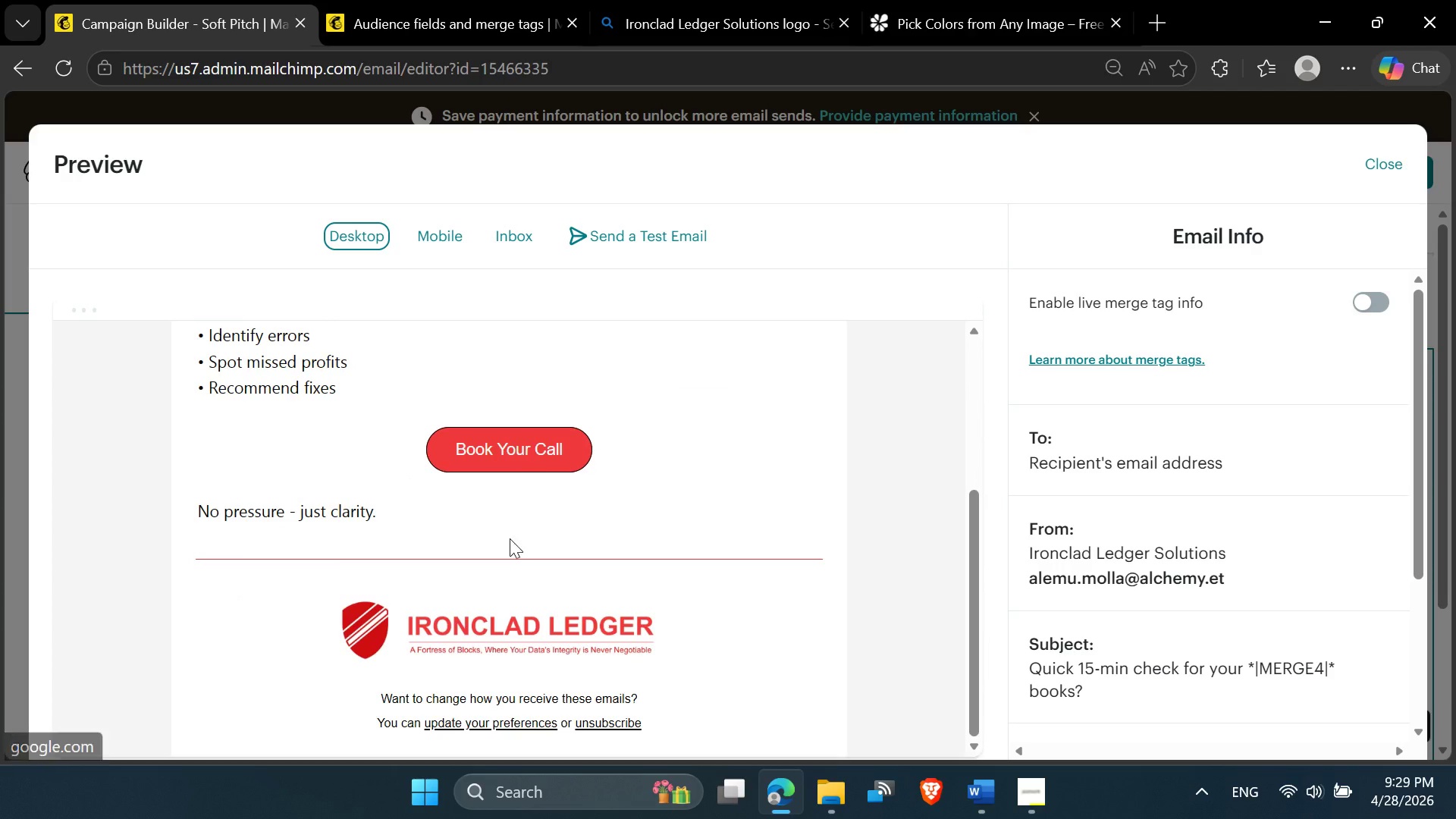 
scroll: coordinate [501, 486], scroll_direction: up, amount: 8.0
 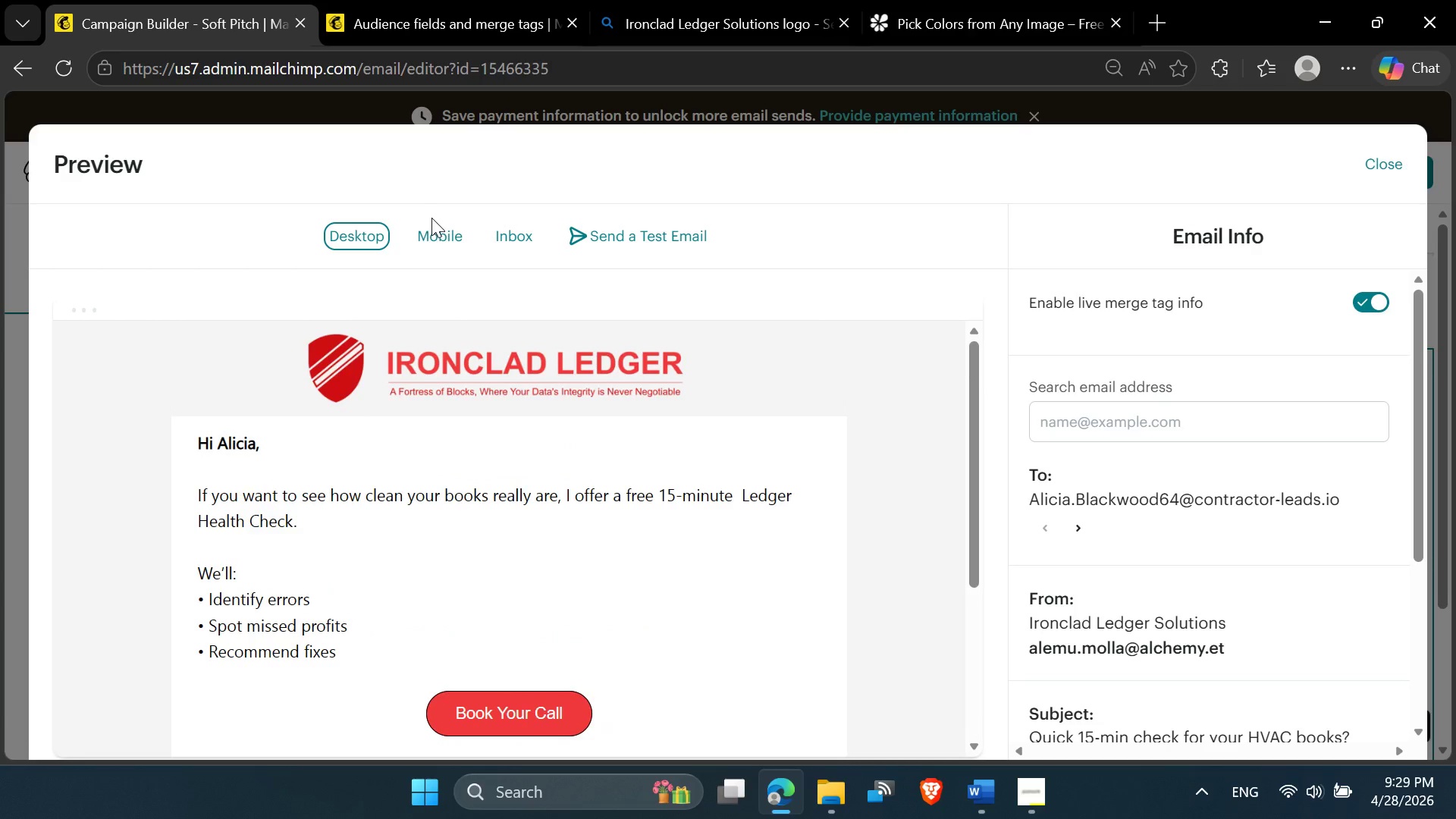 
left_click([431, 218])
 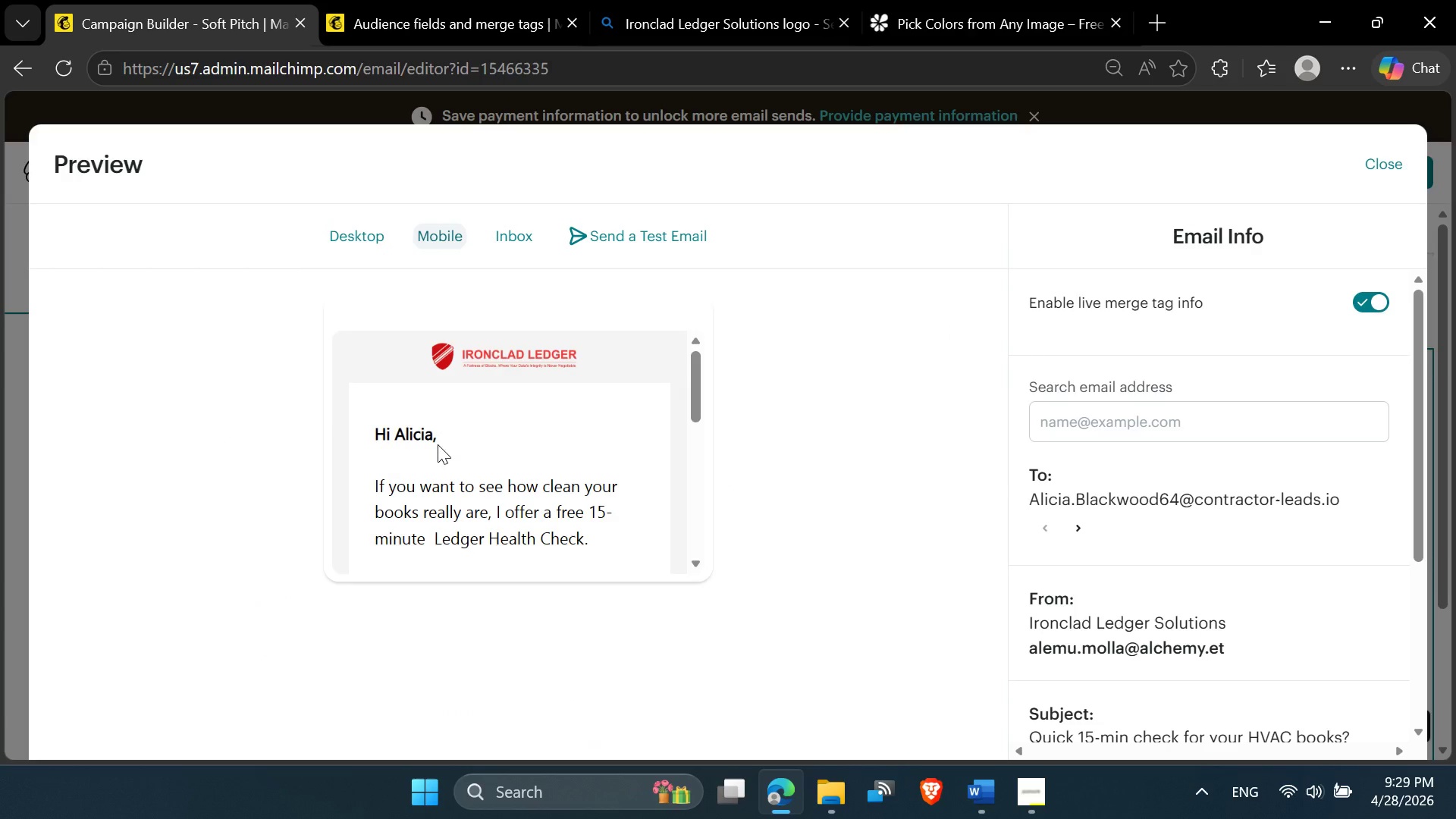 
scroll: coordinate [447, 532], scroll_direction: down, amount: 6.0
 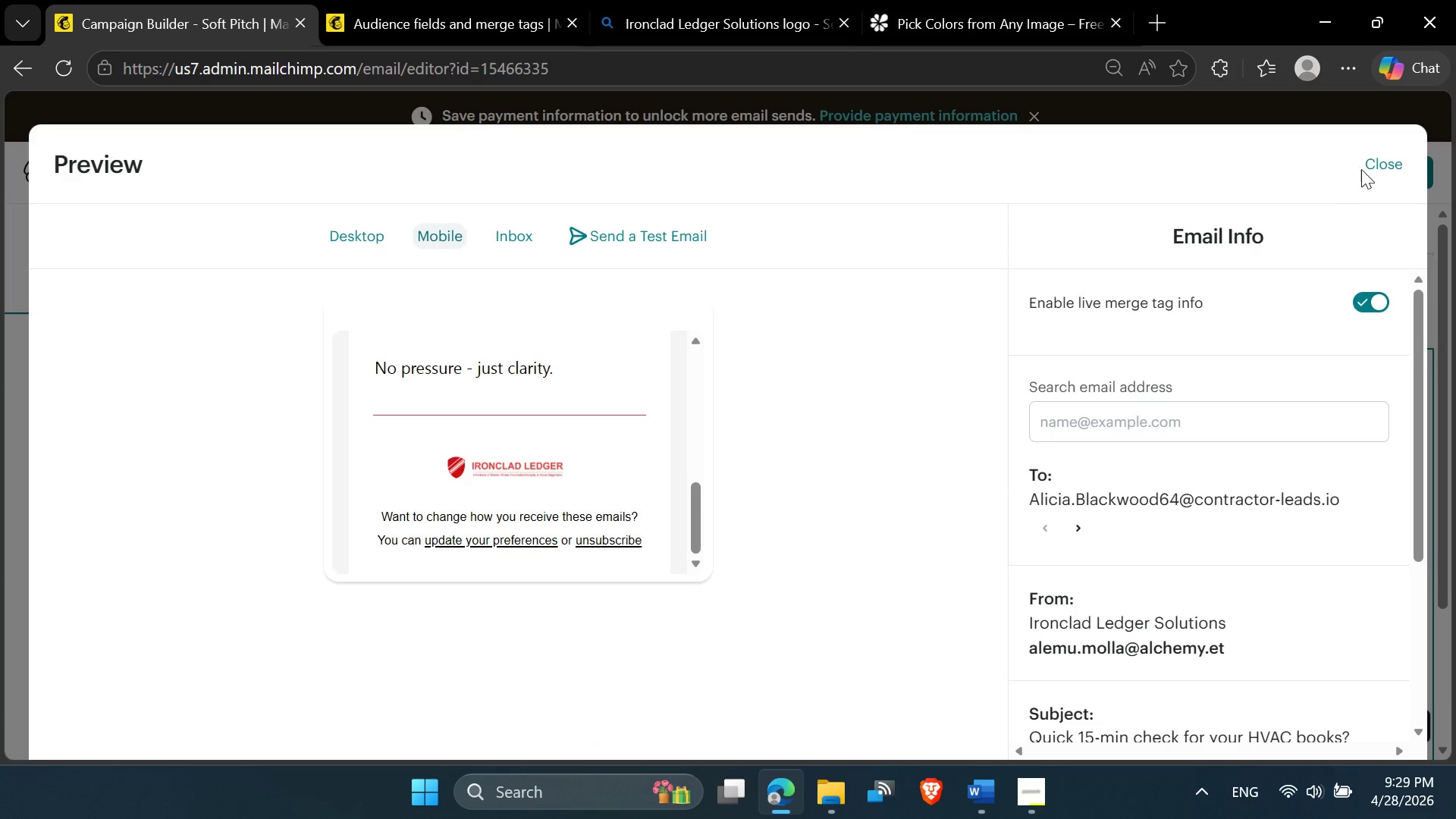 
left_click([1379, 158])
 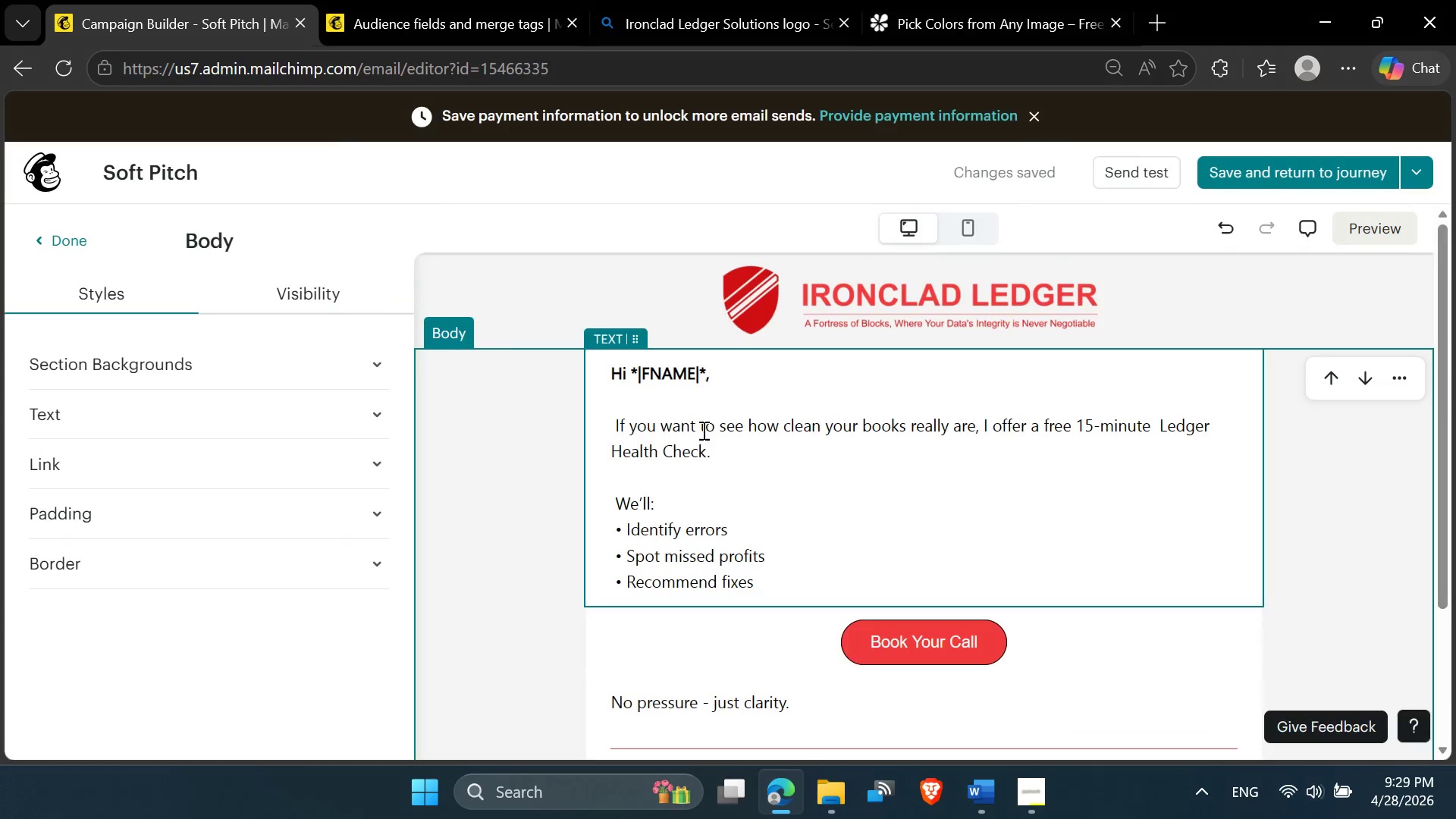 
scroll: coordinate [925, 346], scroll_direction: up, amount: 2.0
 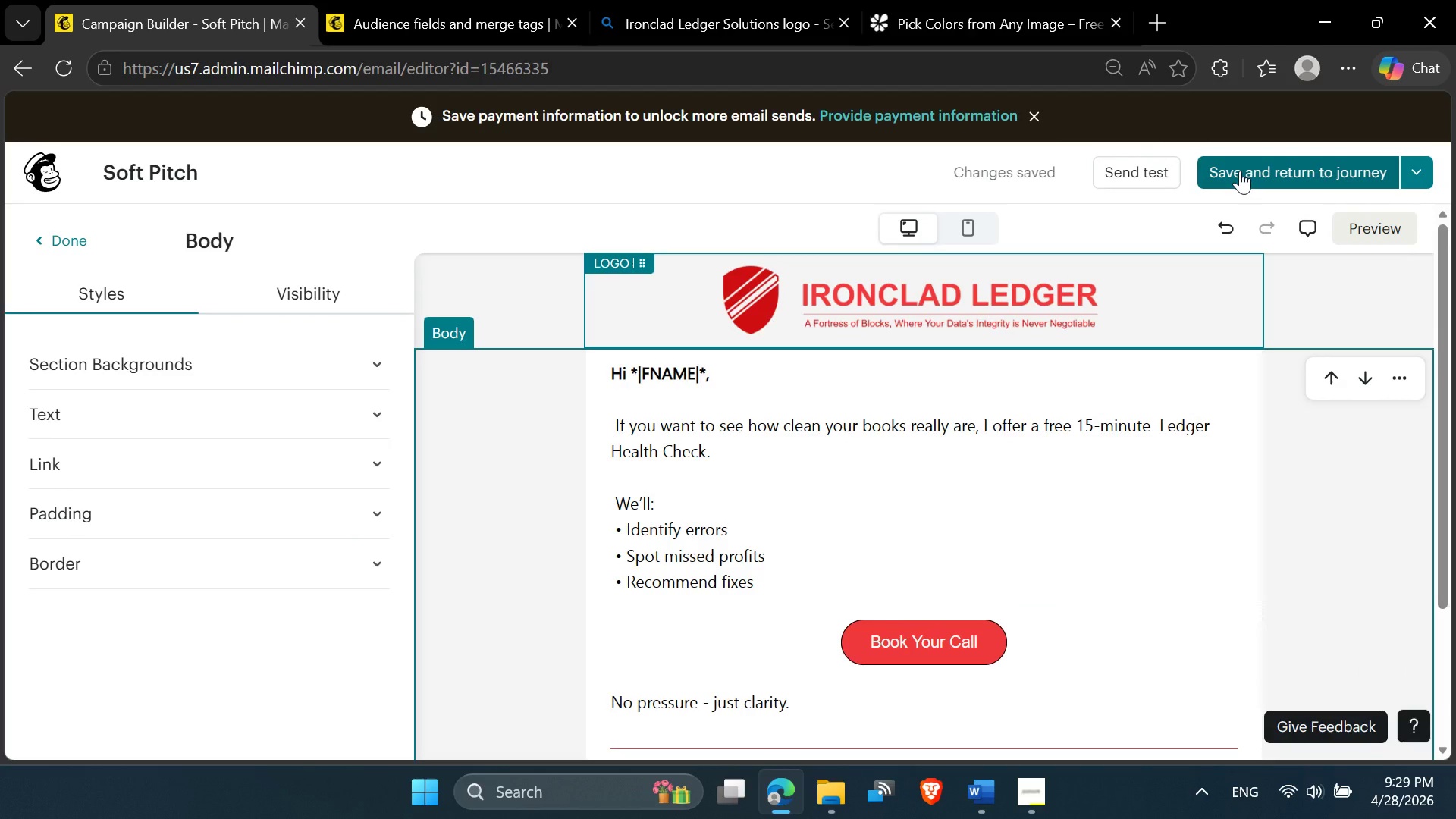 
left_click([1244, 169])
 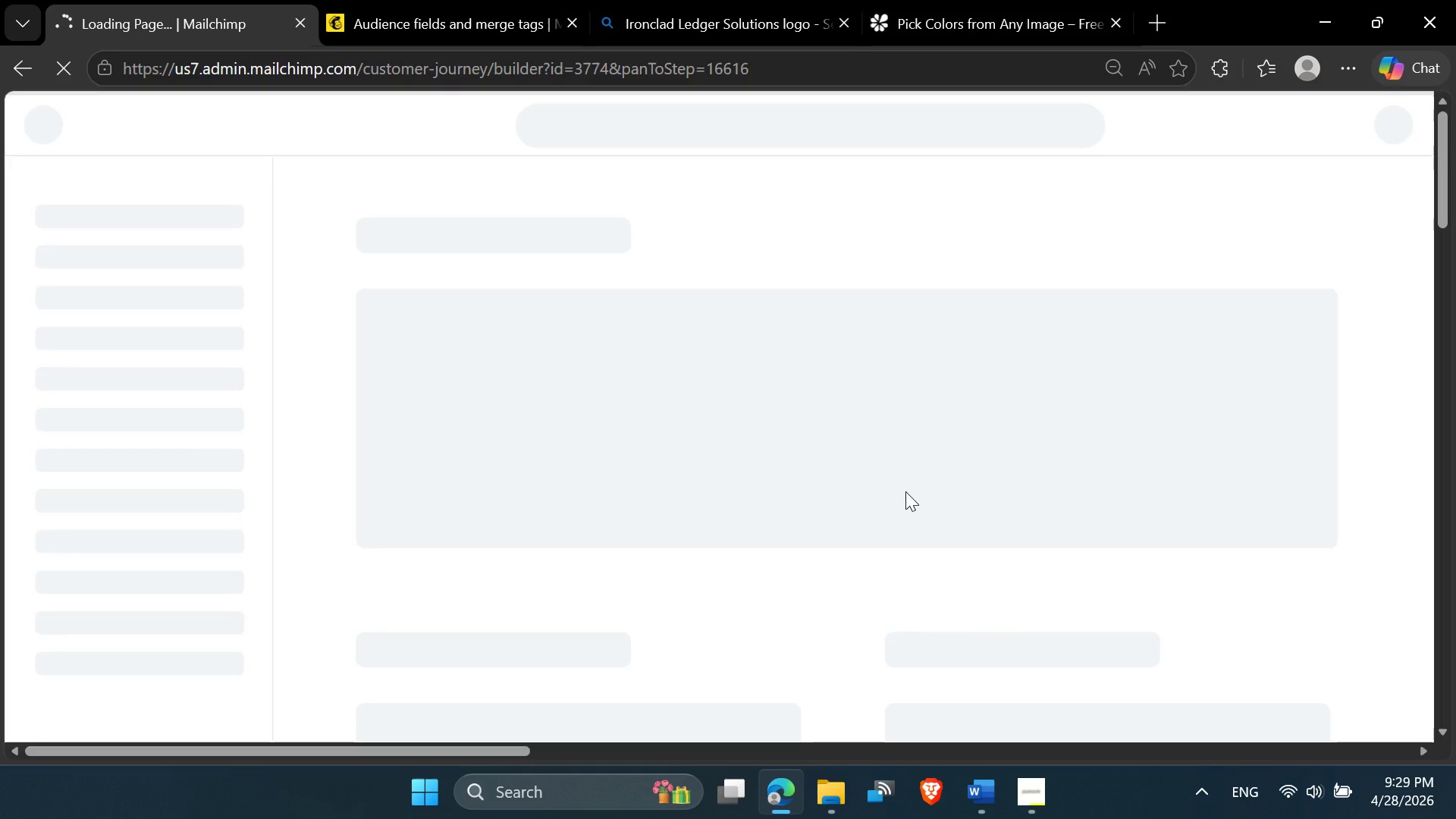 
wait(11.14)
 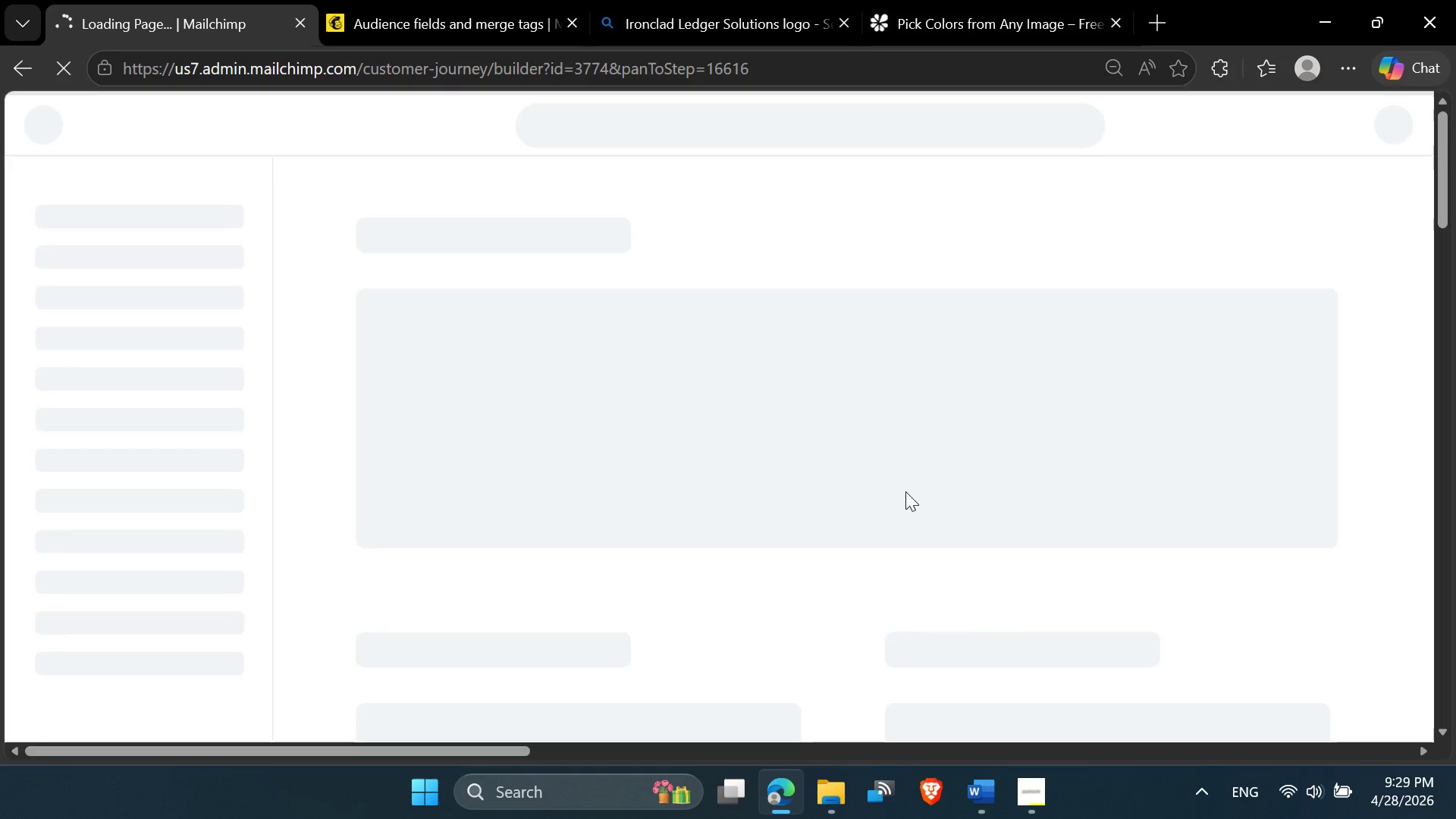 
left_click([1029, 792])